 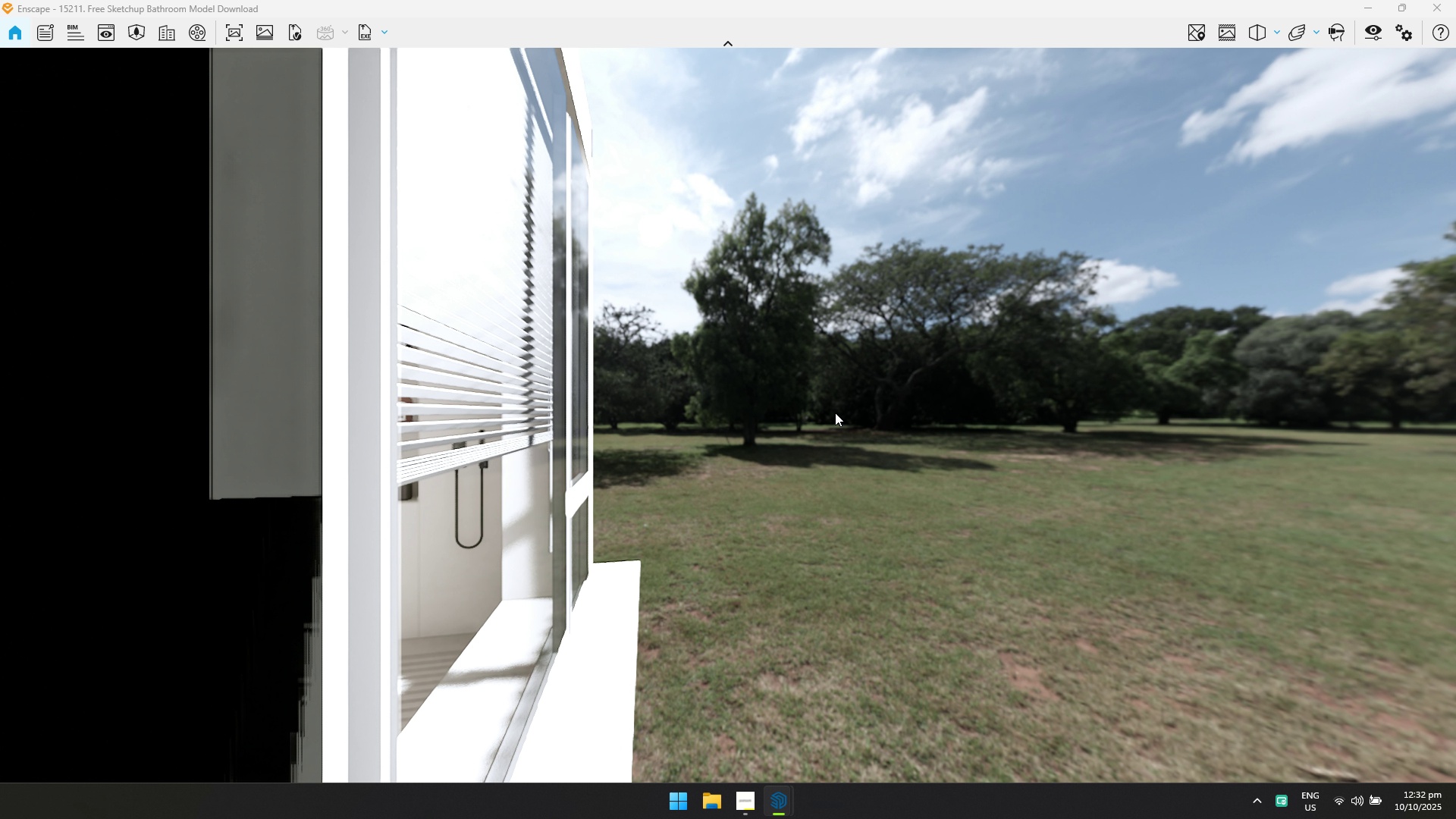 
hold_key(key=A, duration=1.01)
 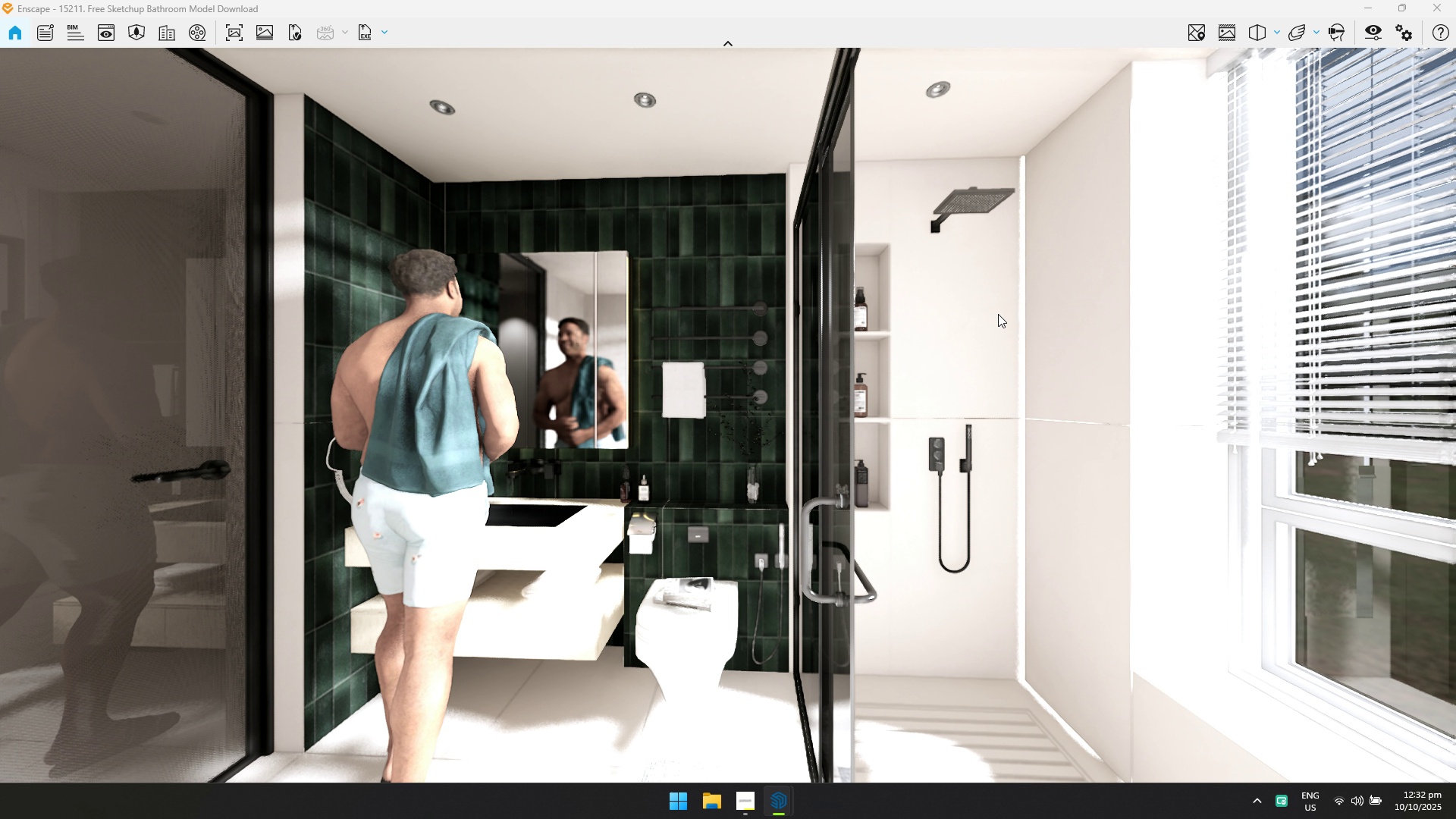 
hold_key(key=AltLeft, duration=0.73)
 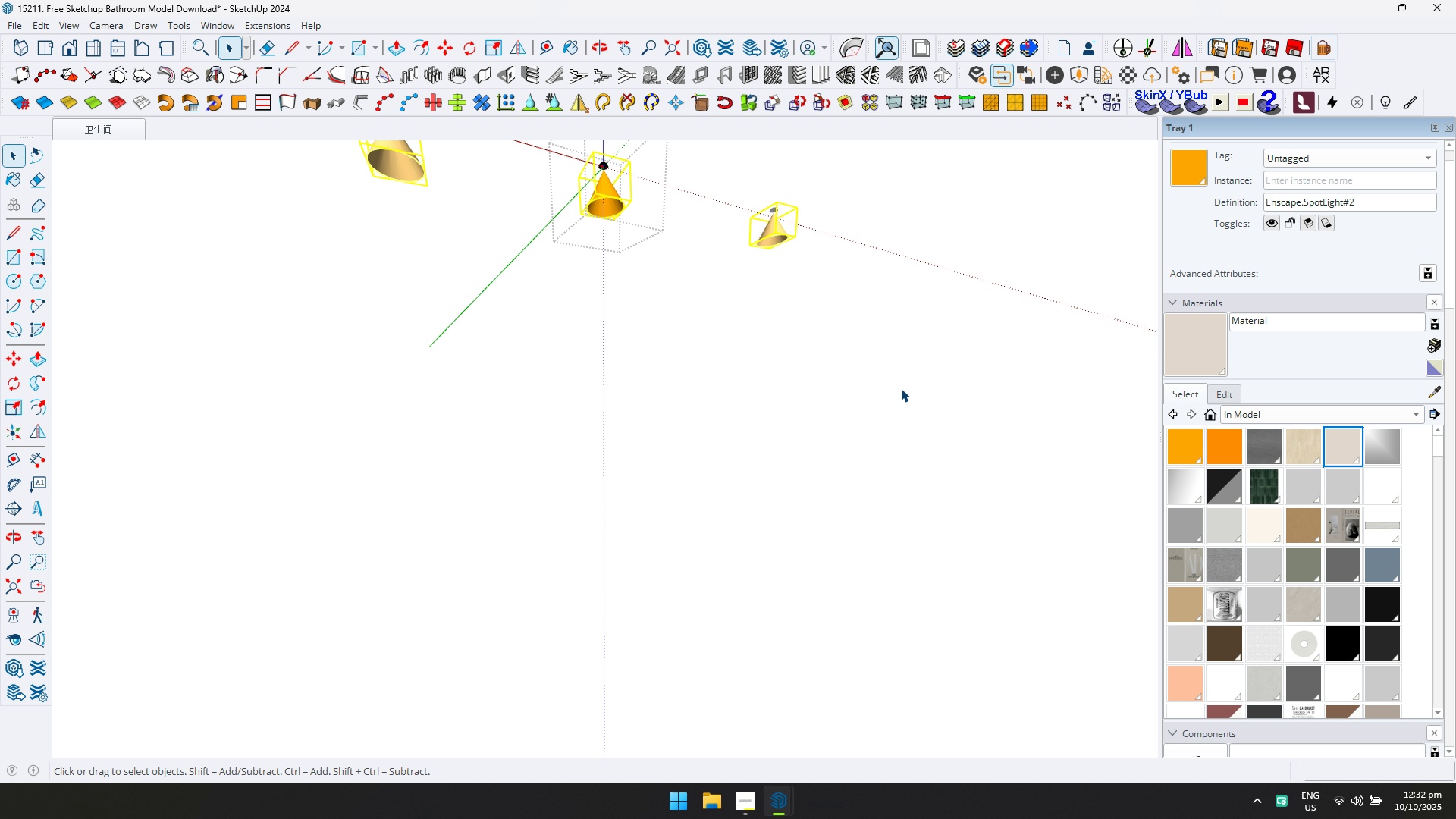 
scroll: coordinate [853, 391], scroll_direction: down, amount: 5.0
 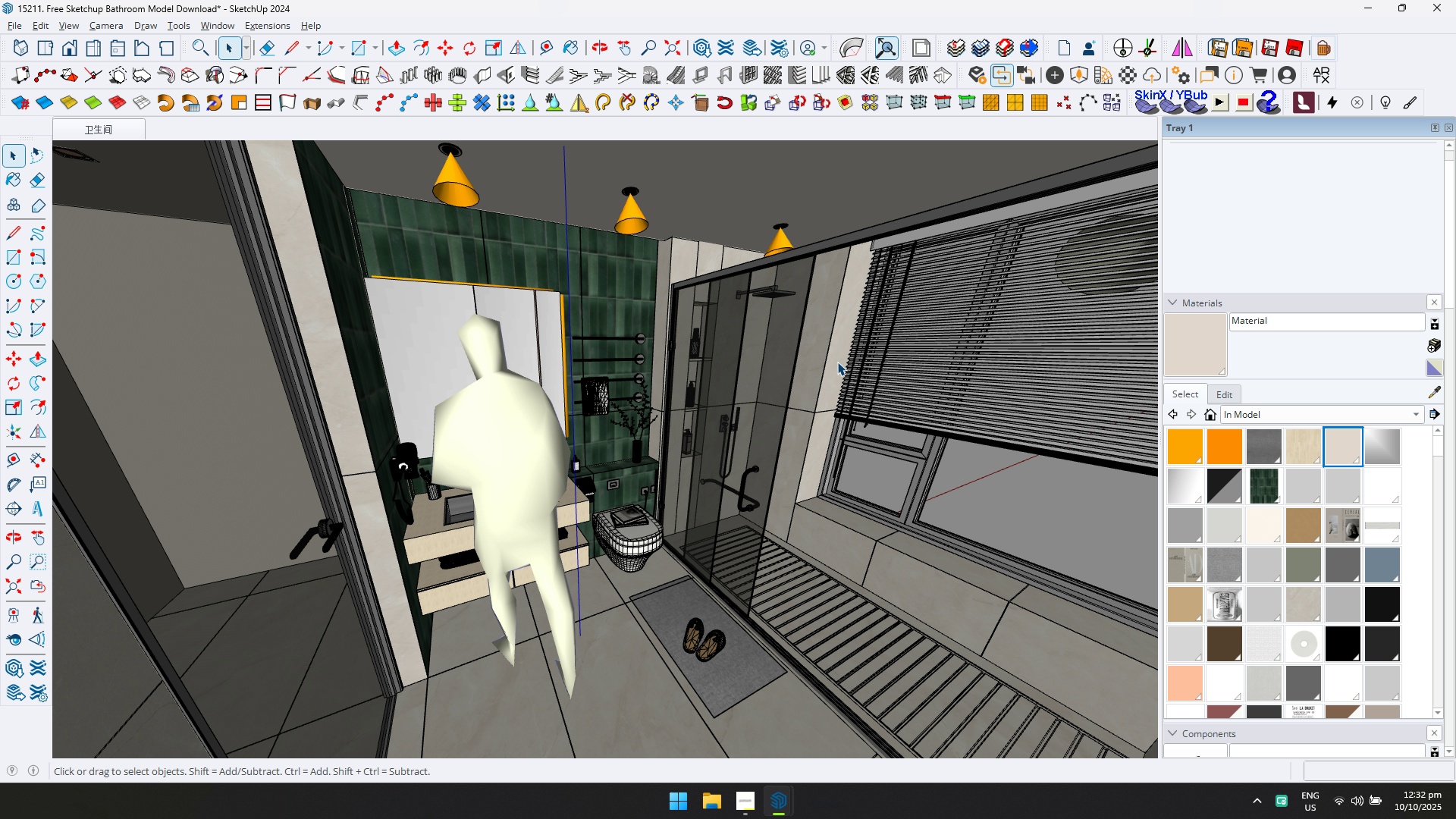 
scroll: coordinate [1043, 390], scroll_direction: up, amount: 6.0
 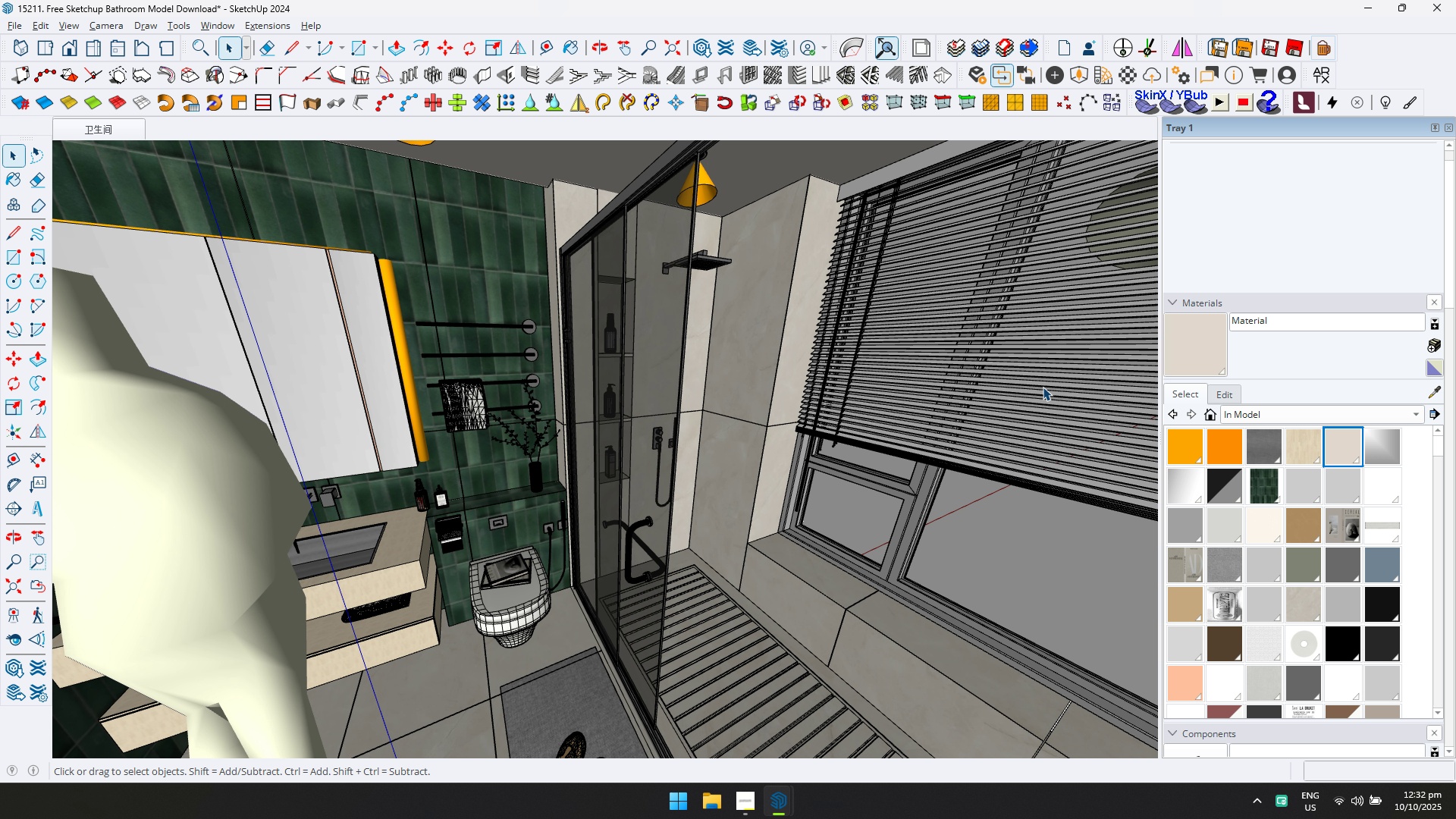 
hold_key(key=ShiftLeft, duration=0.4)
 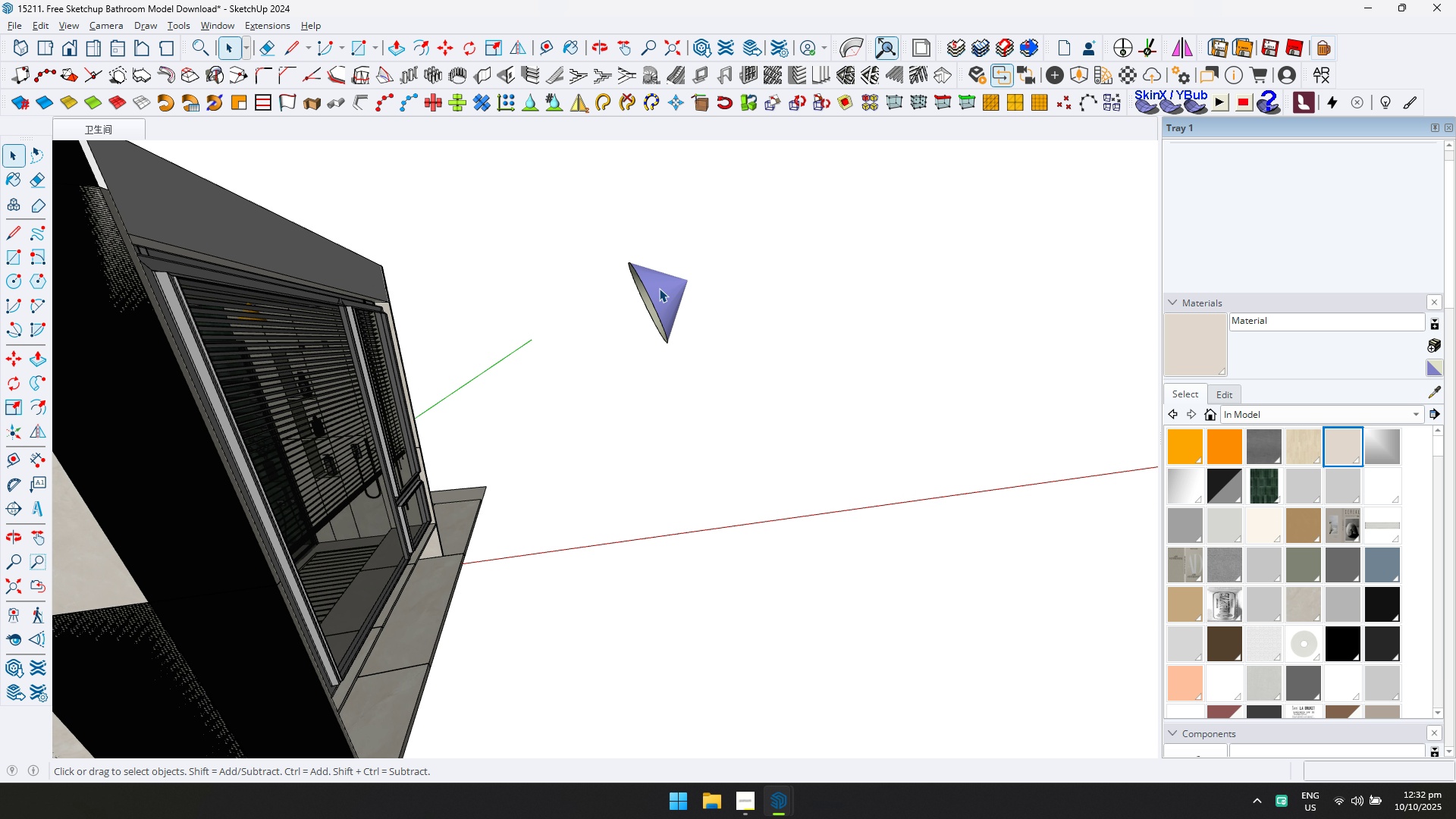 
left_click([660, 288])
 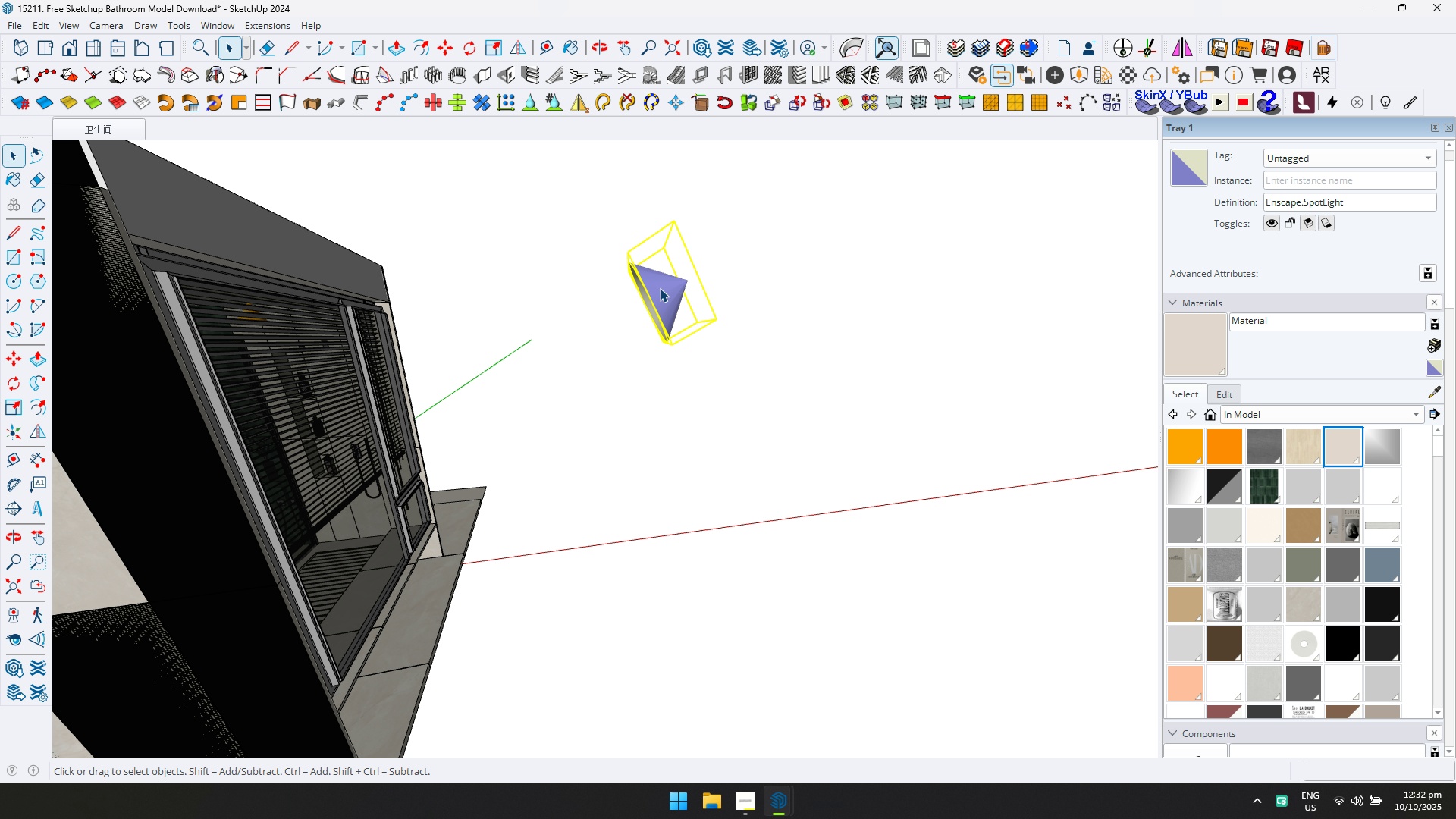 
key(Delete)
 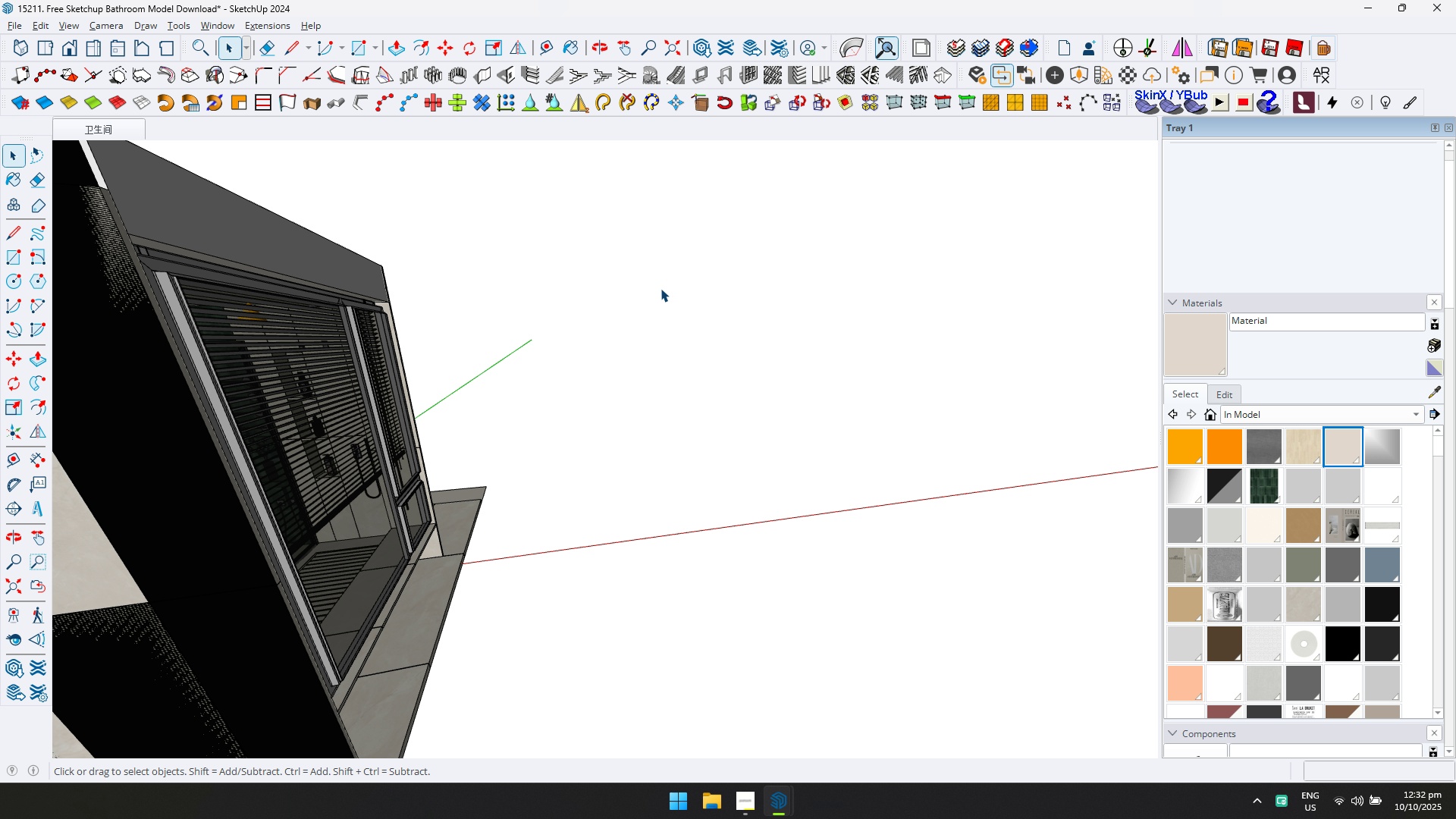 
key(Alt+AltLeft)
 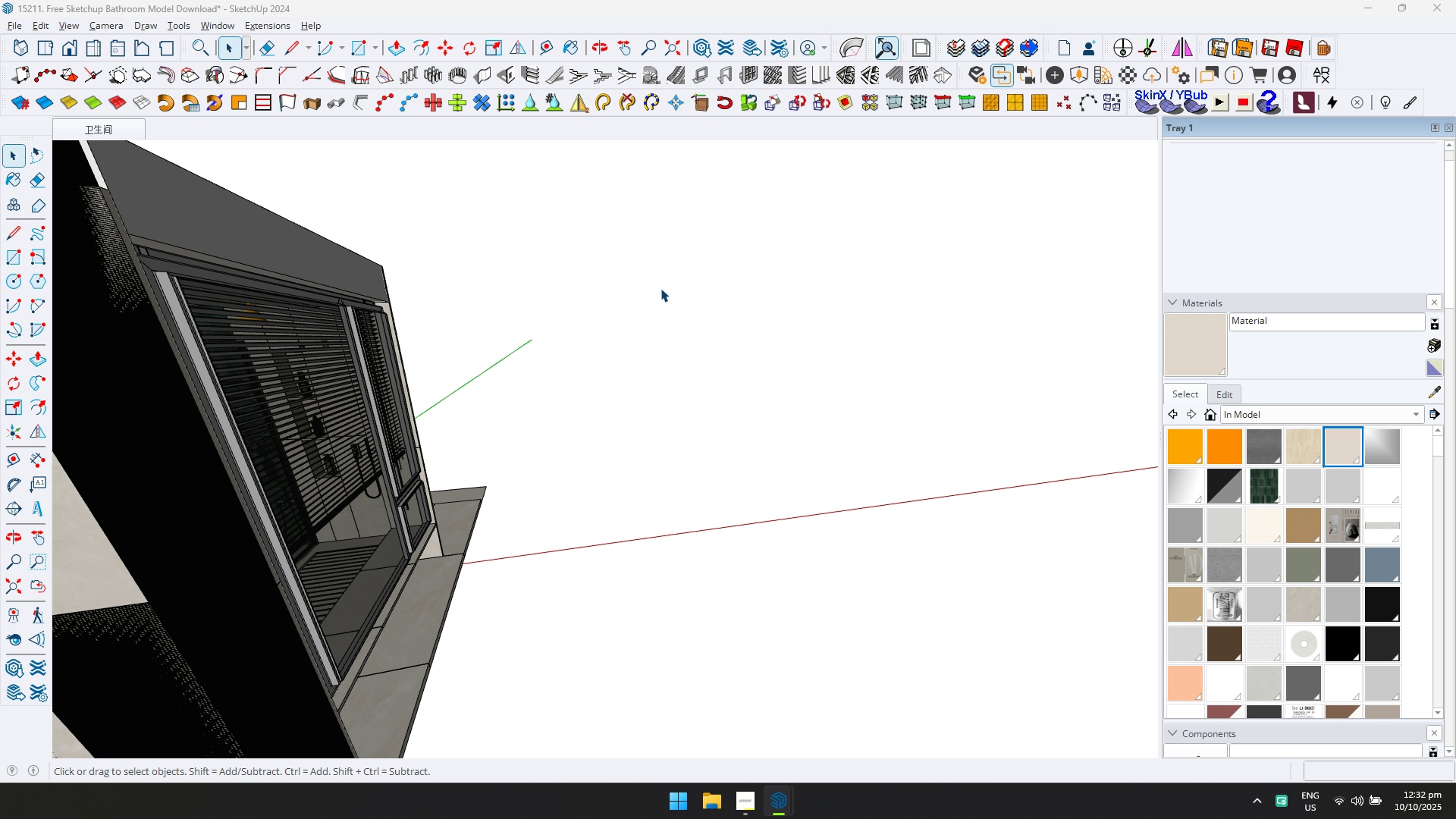 
key(Tab)
type(as)
 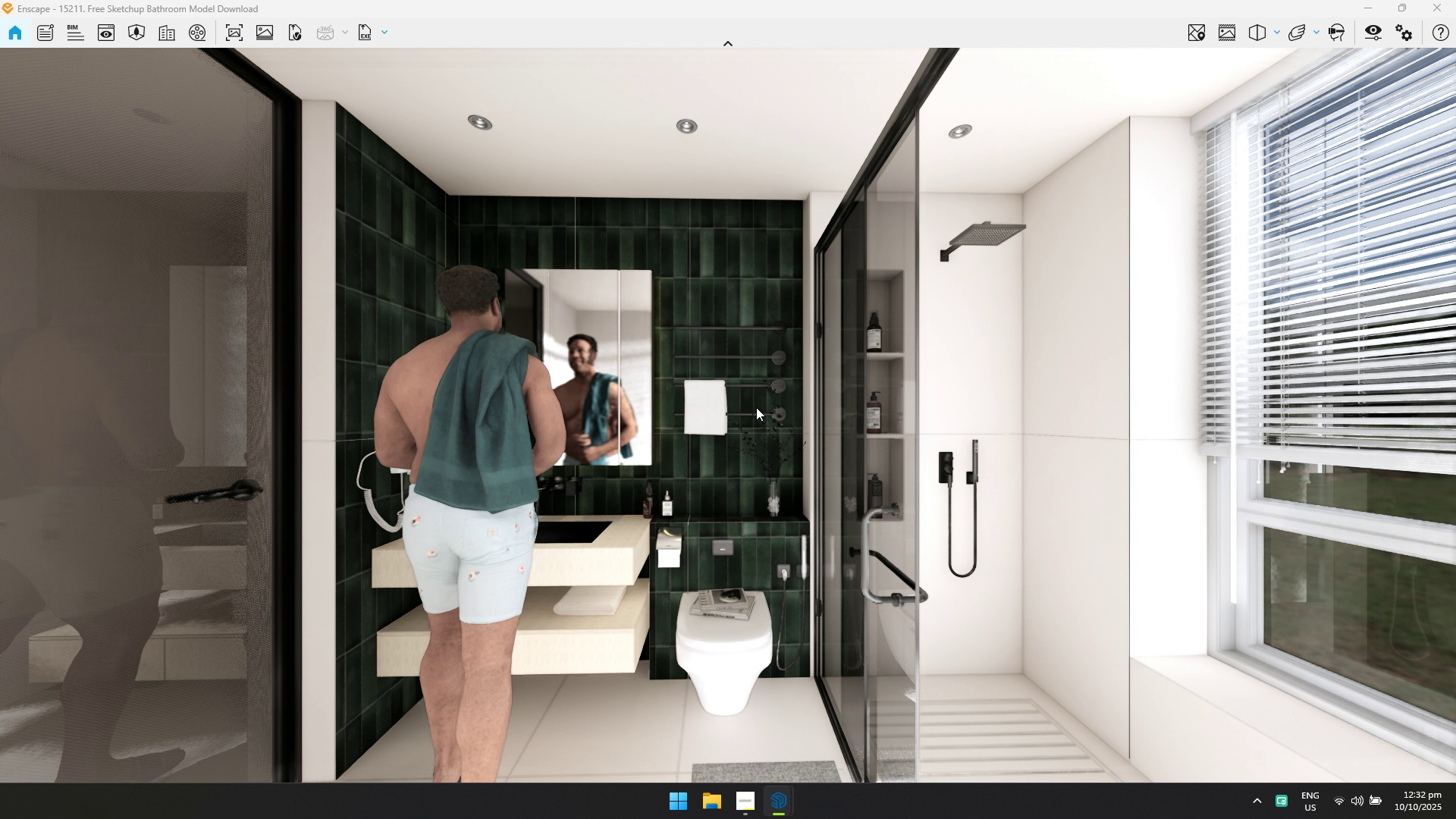 
left_click_drag(start_coordinate=[666, 289], to_coordinate=[756, 407])
 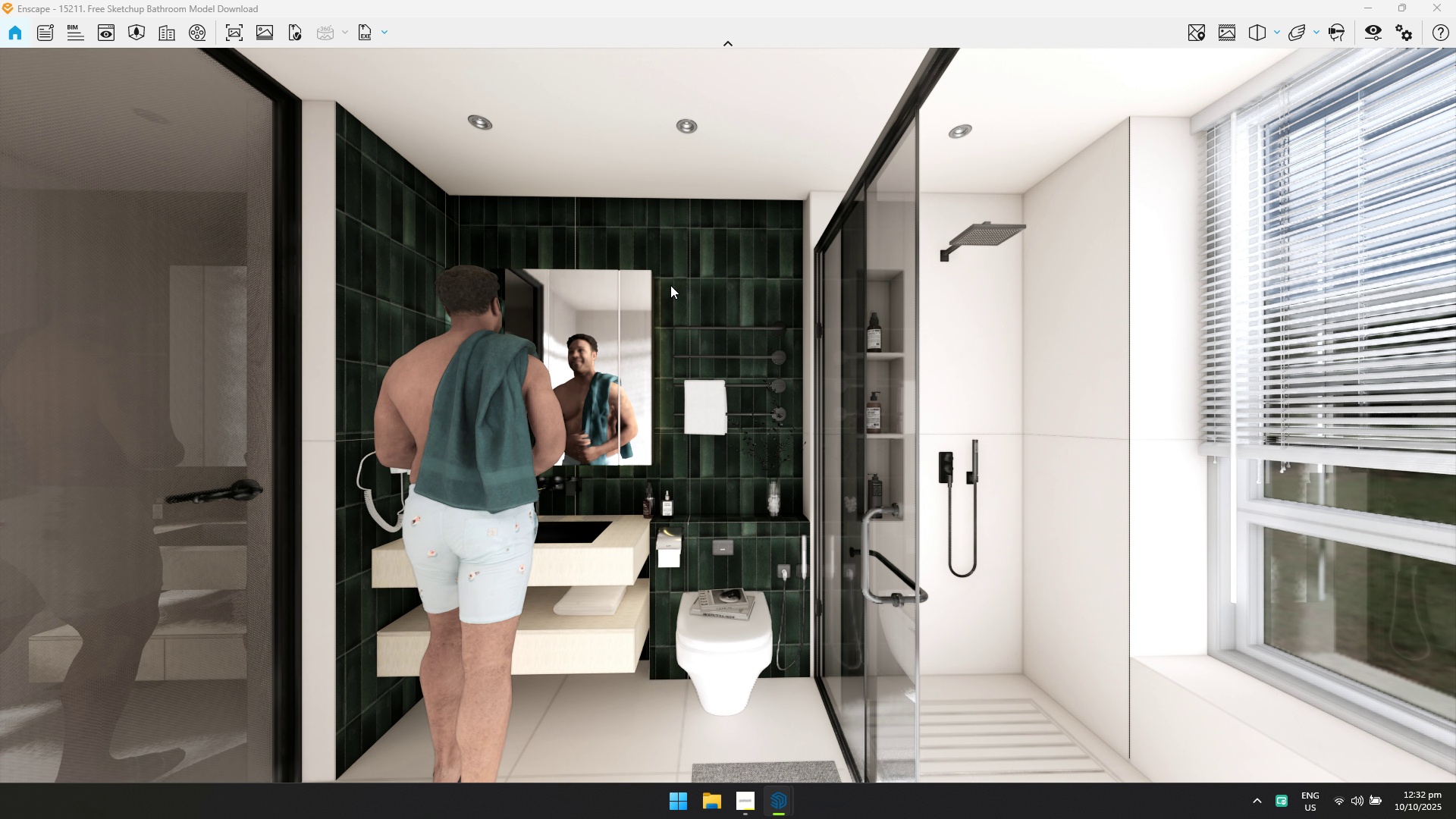 
left_click_drag(start_coordinate=[651, 298], to_coordinate=[640, 307])
 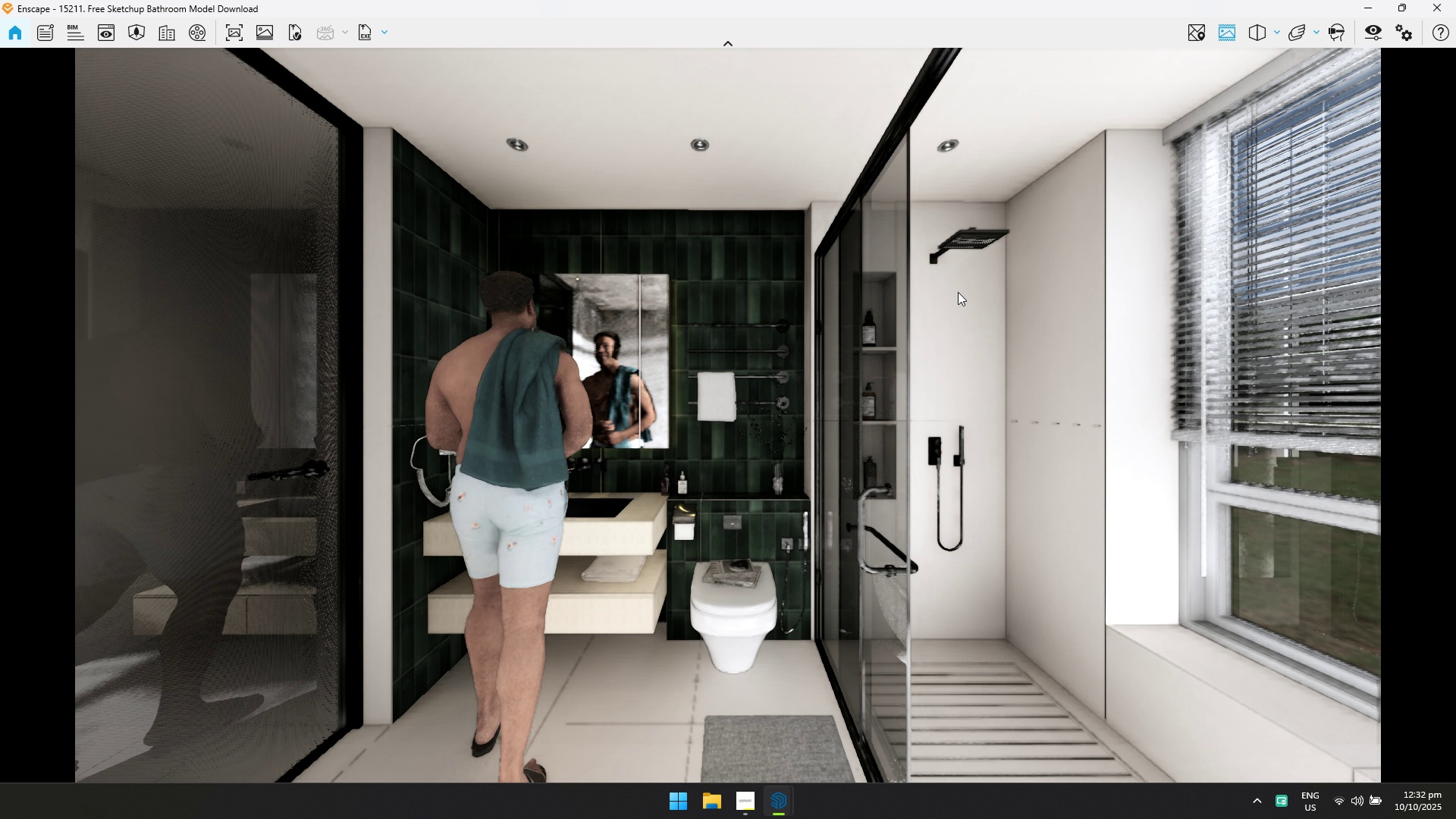 
key(W)
 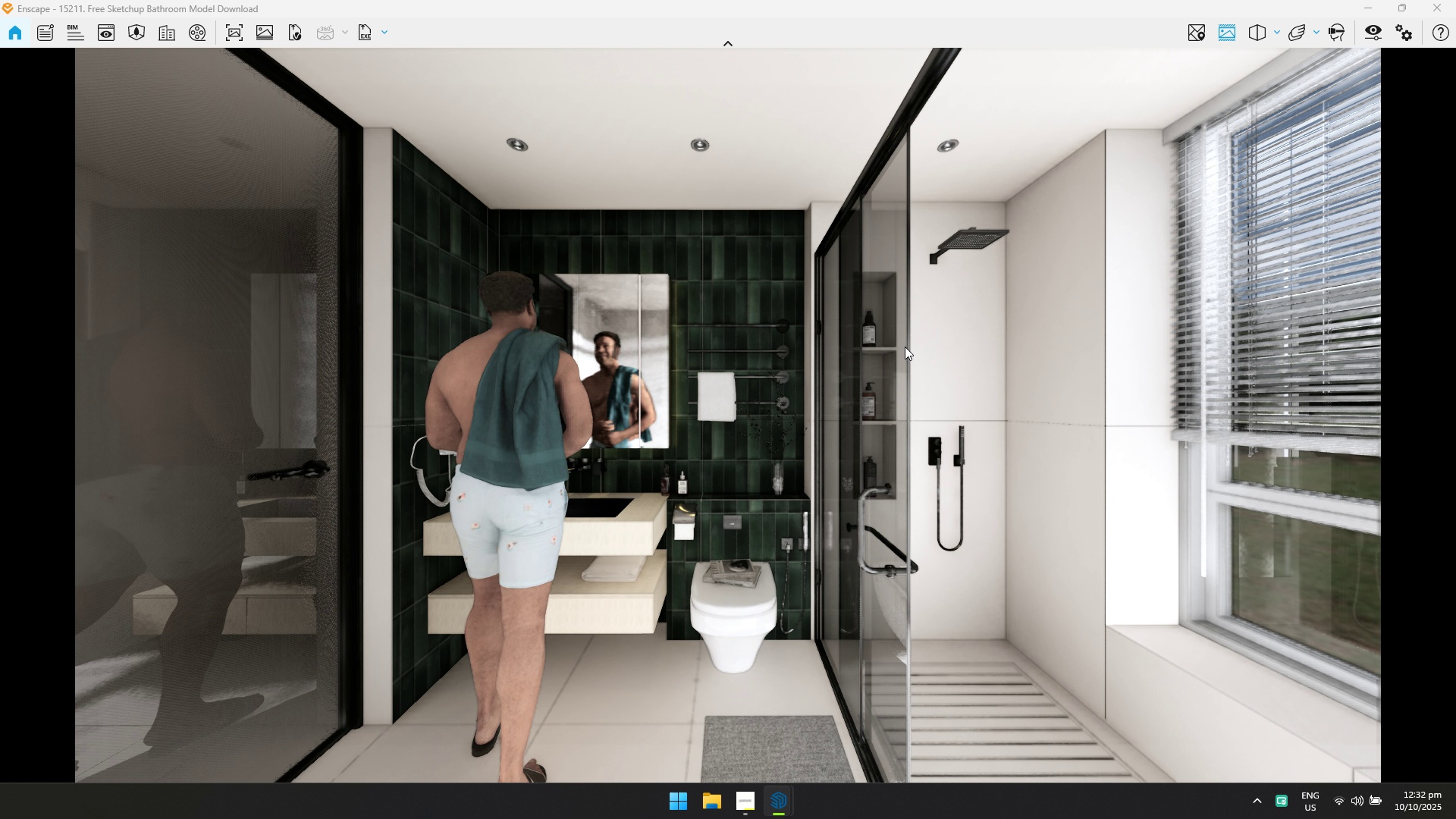 
left_click([905, 347])
 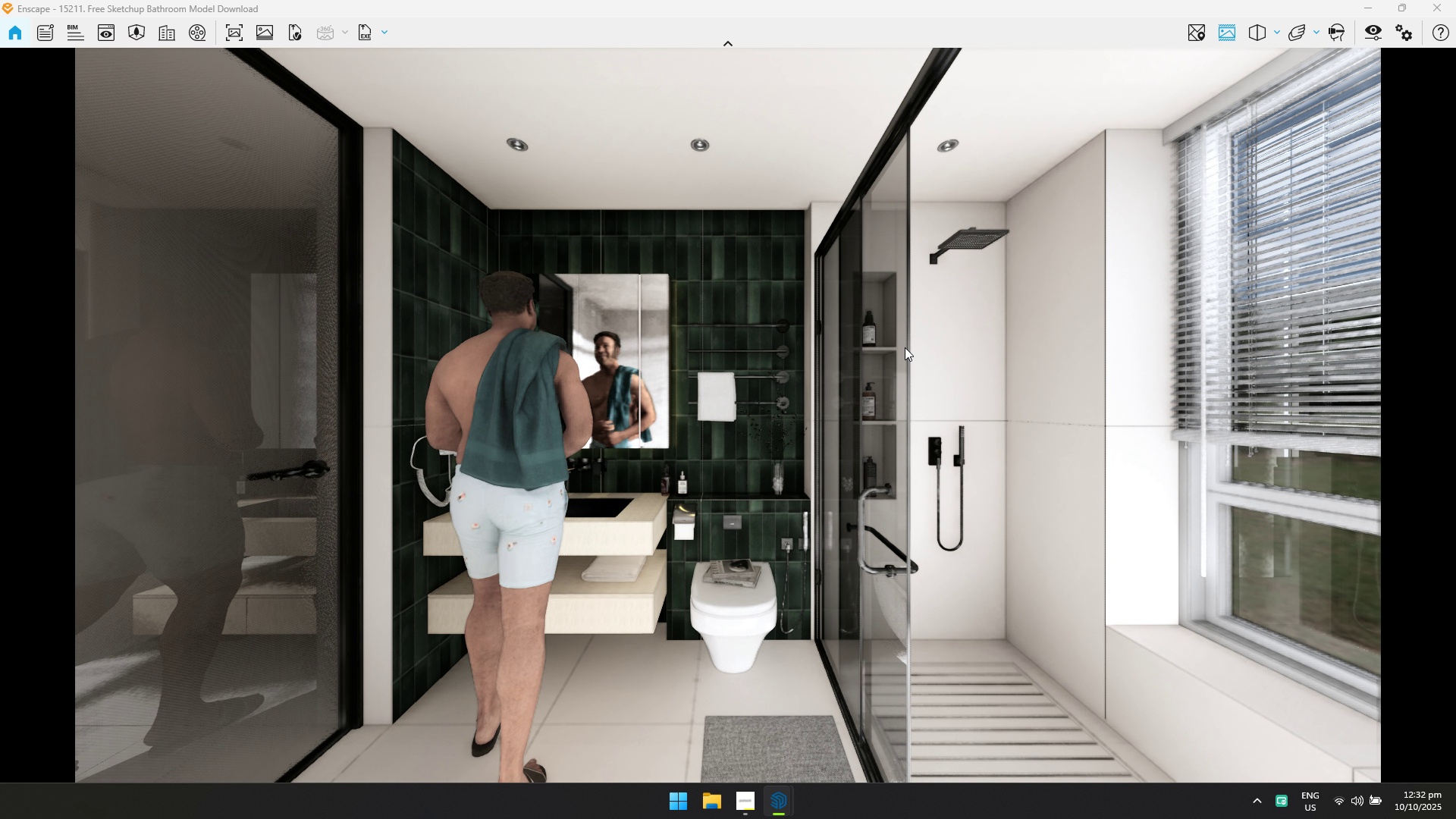 
type(wswsdadaw)
 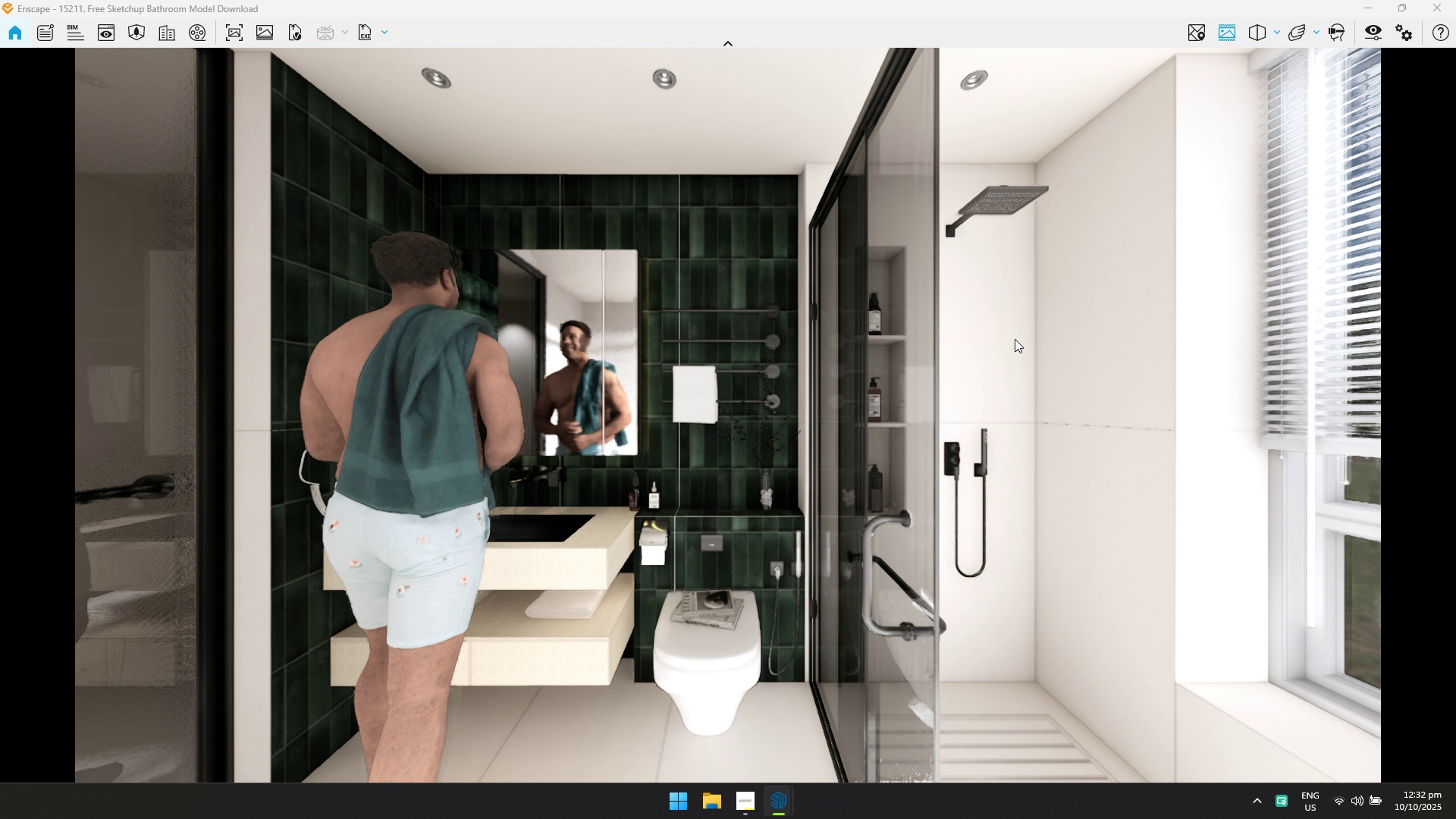 
key(Alt+AltLeft)
 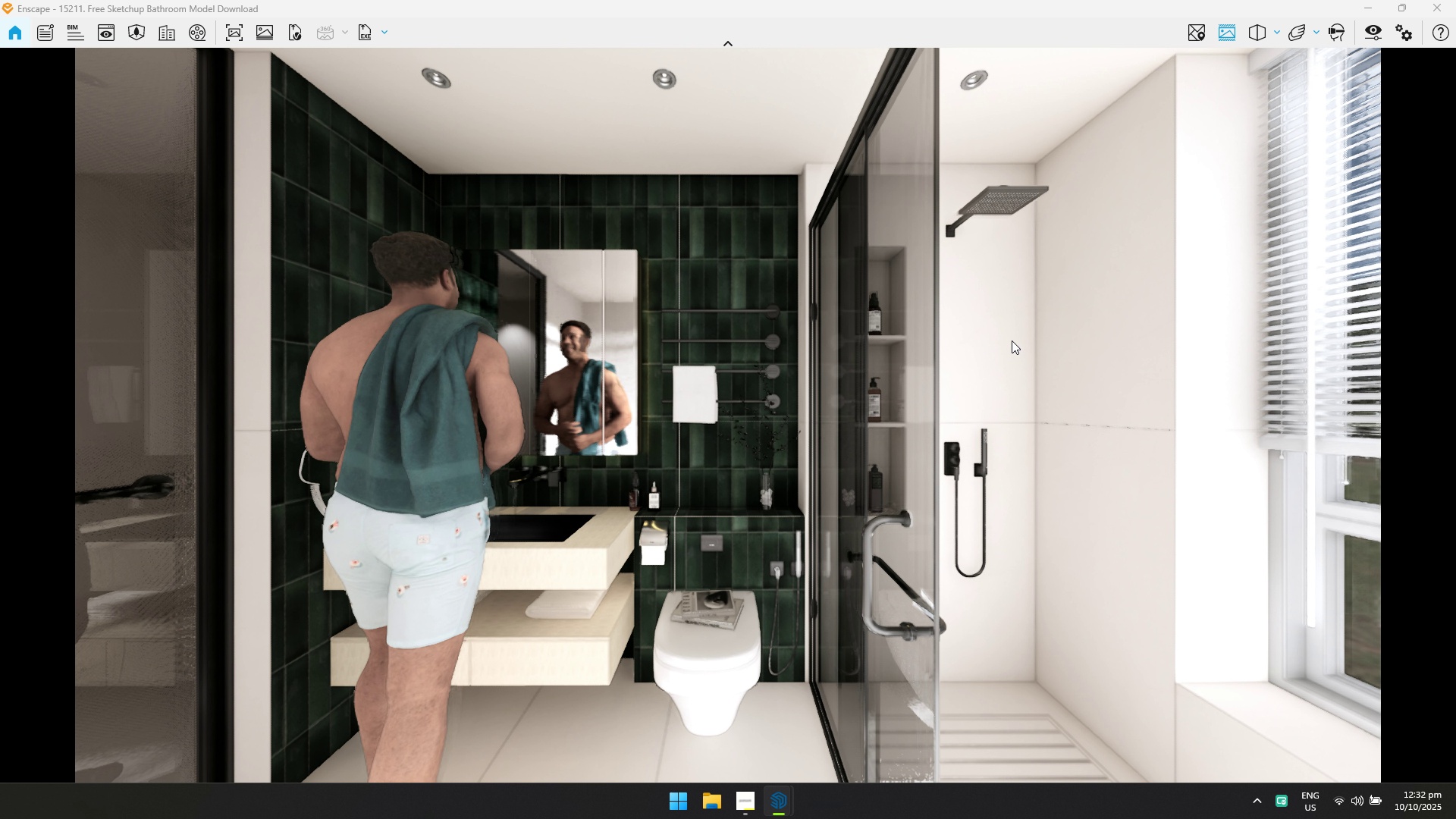 
key(Alt+Tab)
 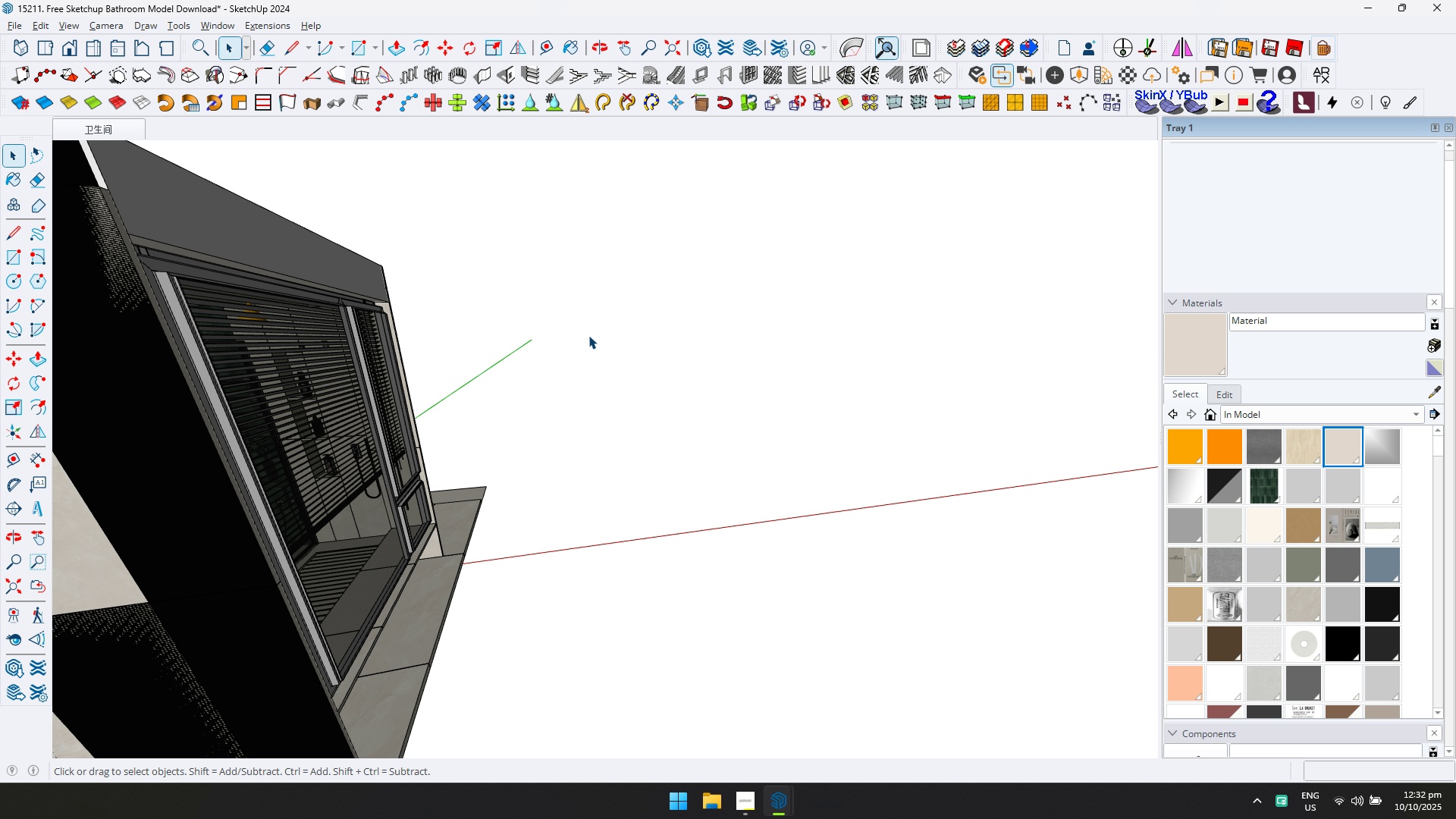 
scroll: coordinate [296, 437], scroll_direction: up, amount: 20.0
 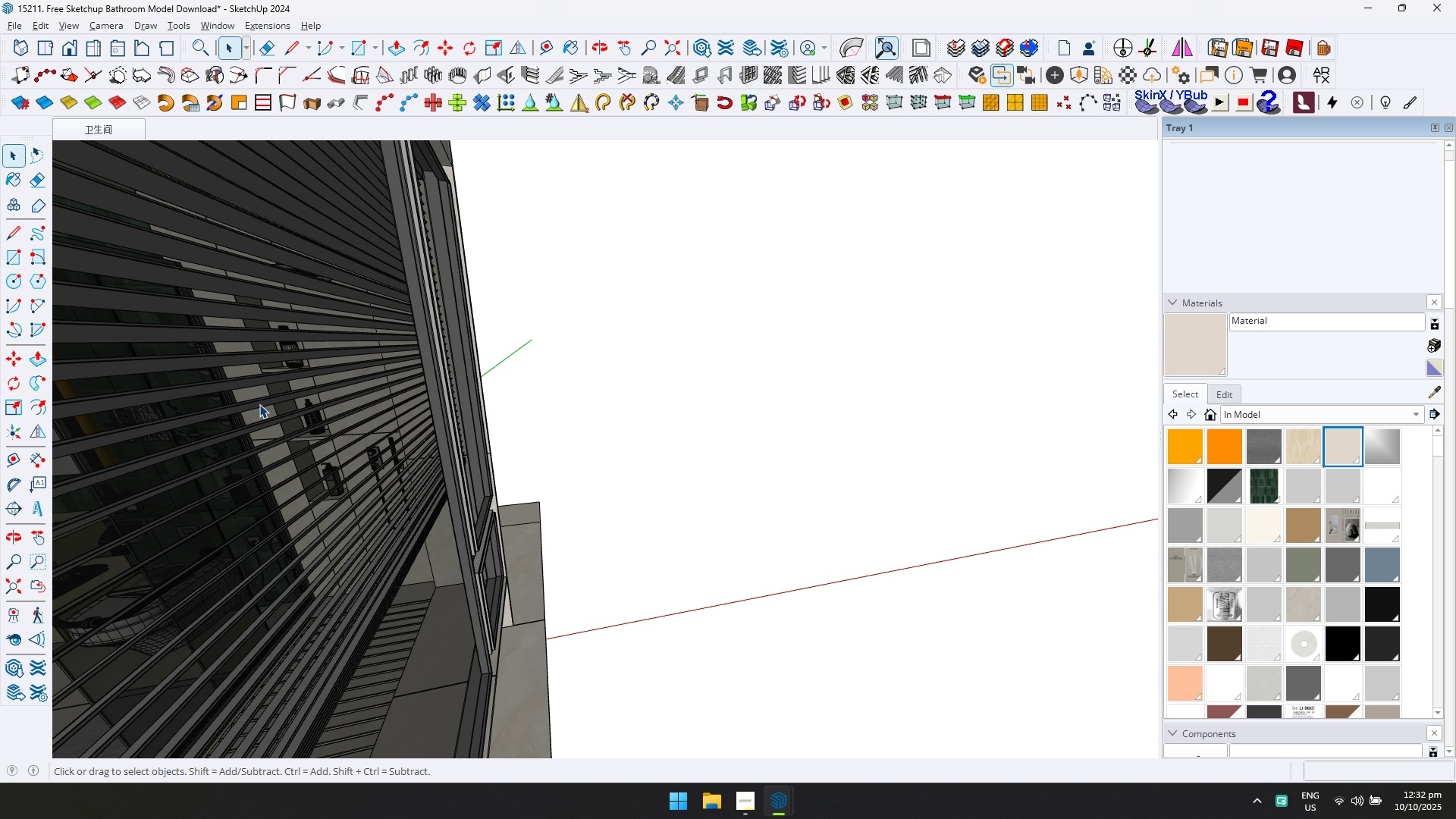 
hold_key(key=ShiftLeft, duration=0.46)
 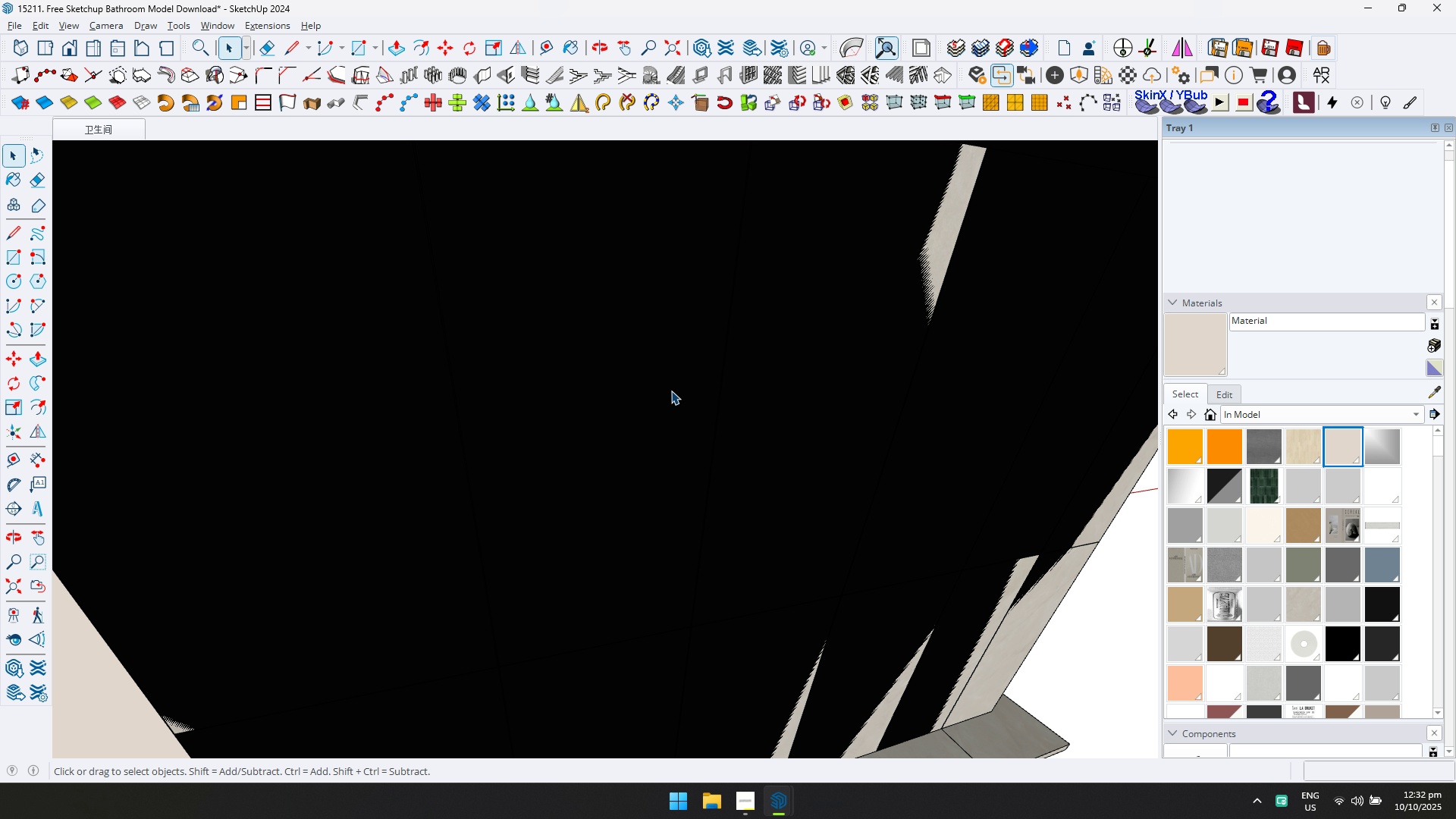 
scroll: coordinate [575, 276], scroll_direction: up, amount: 10.0
 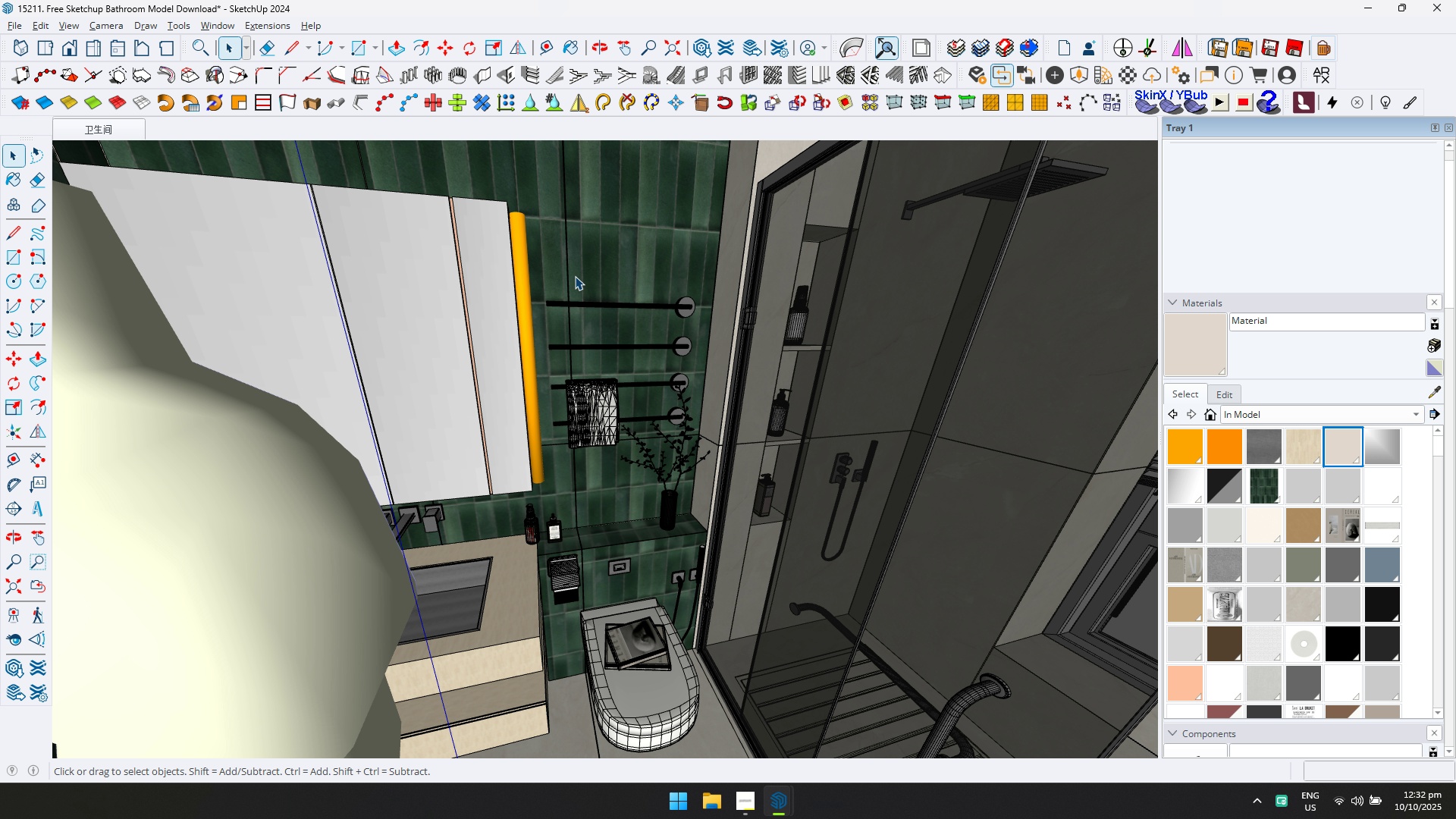 
hold_key(key=ShiftLeft, duration=0.35)
 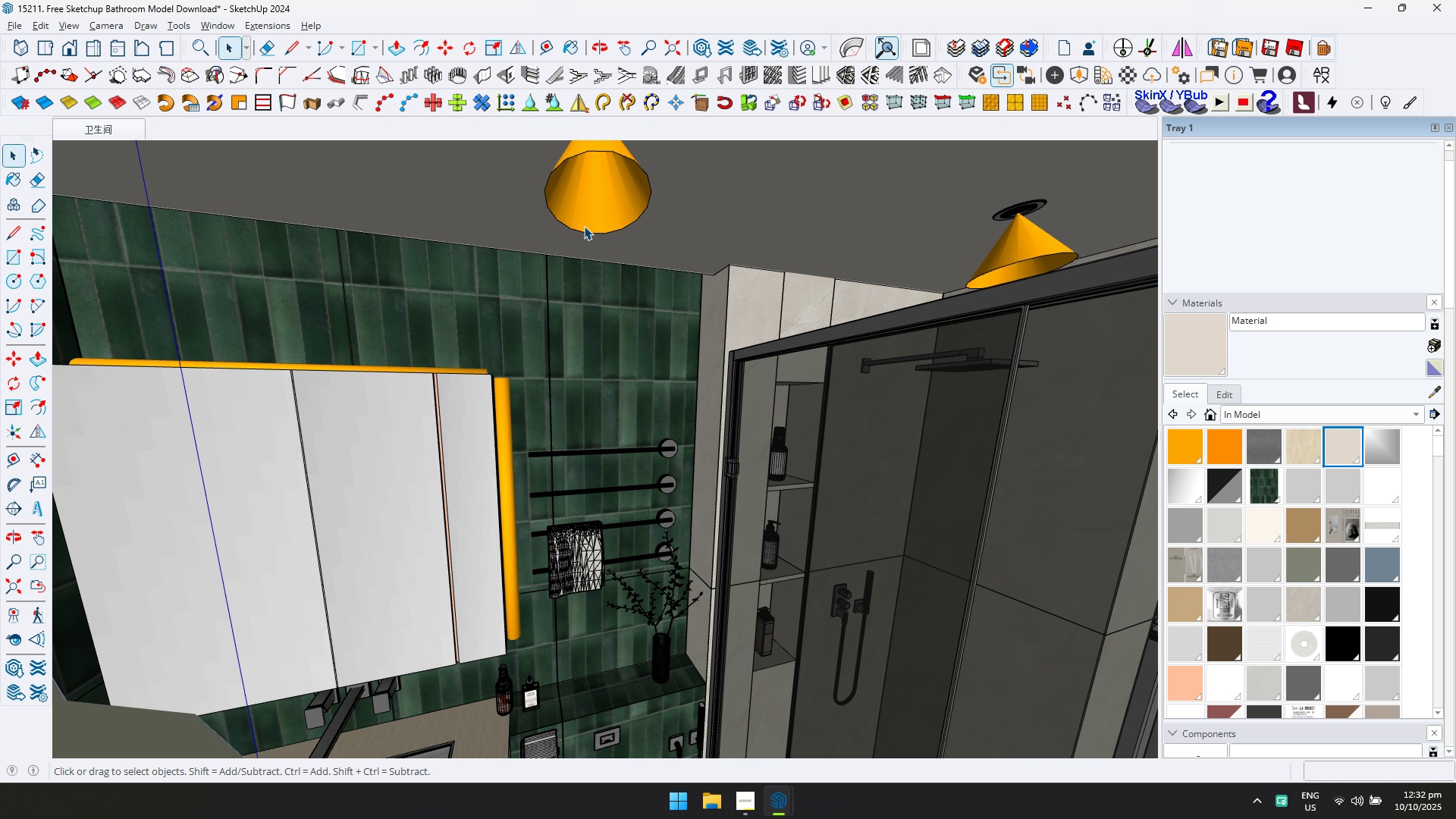 
double_click([584, 226])
 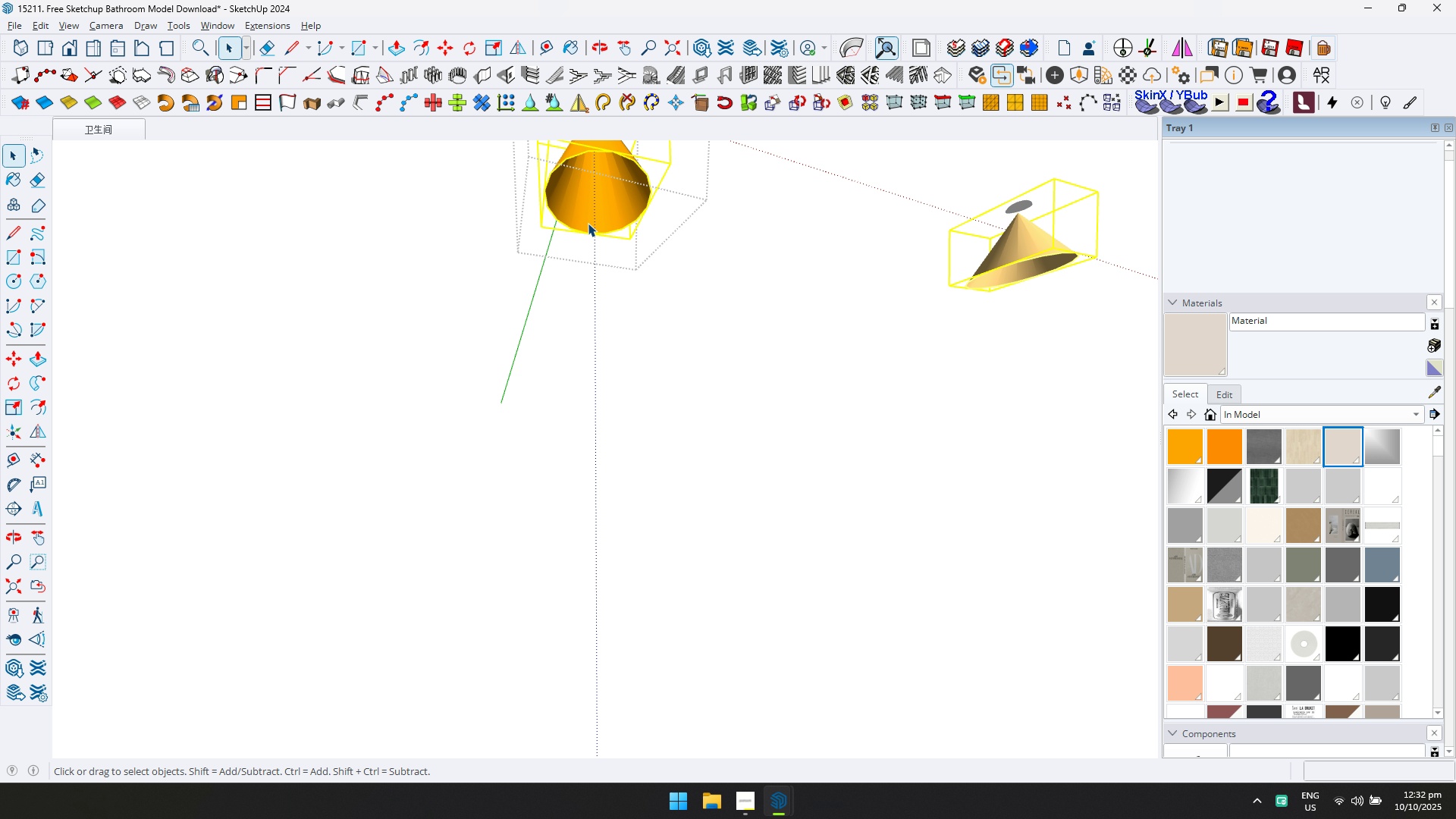 
triple_click([588, 223])
 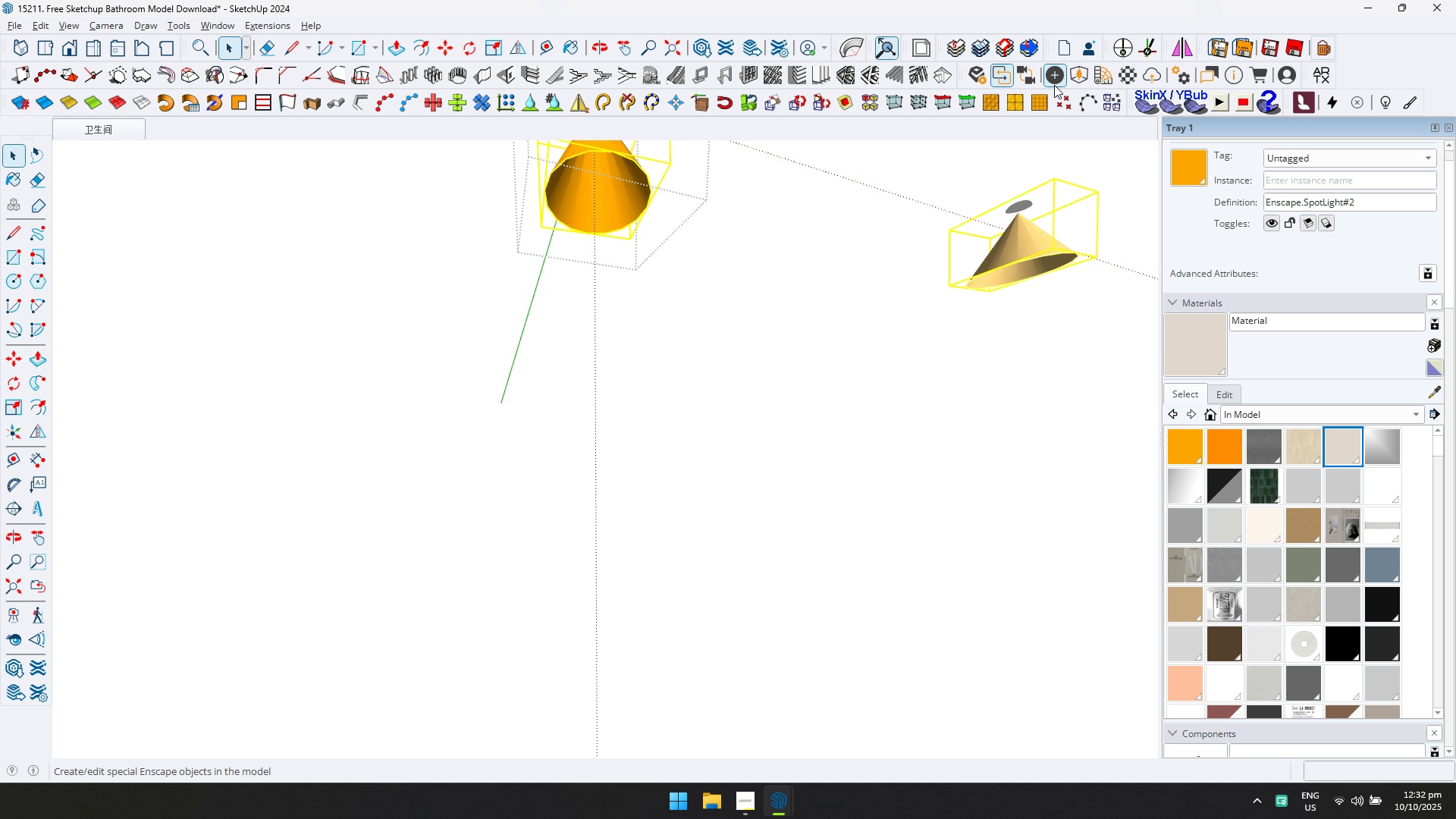 
left_click([1057, 80])
 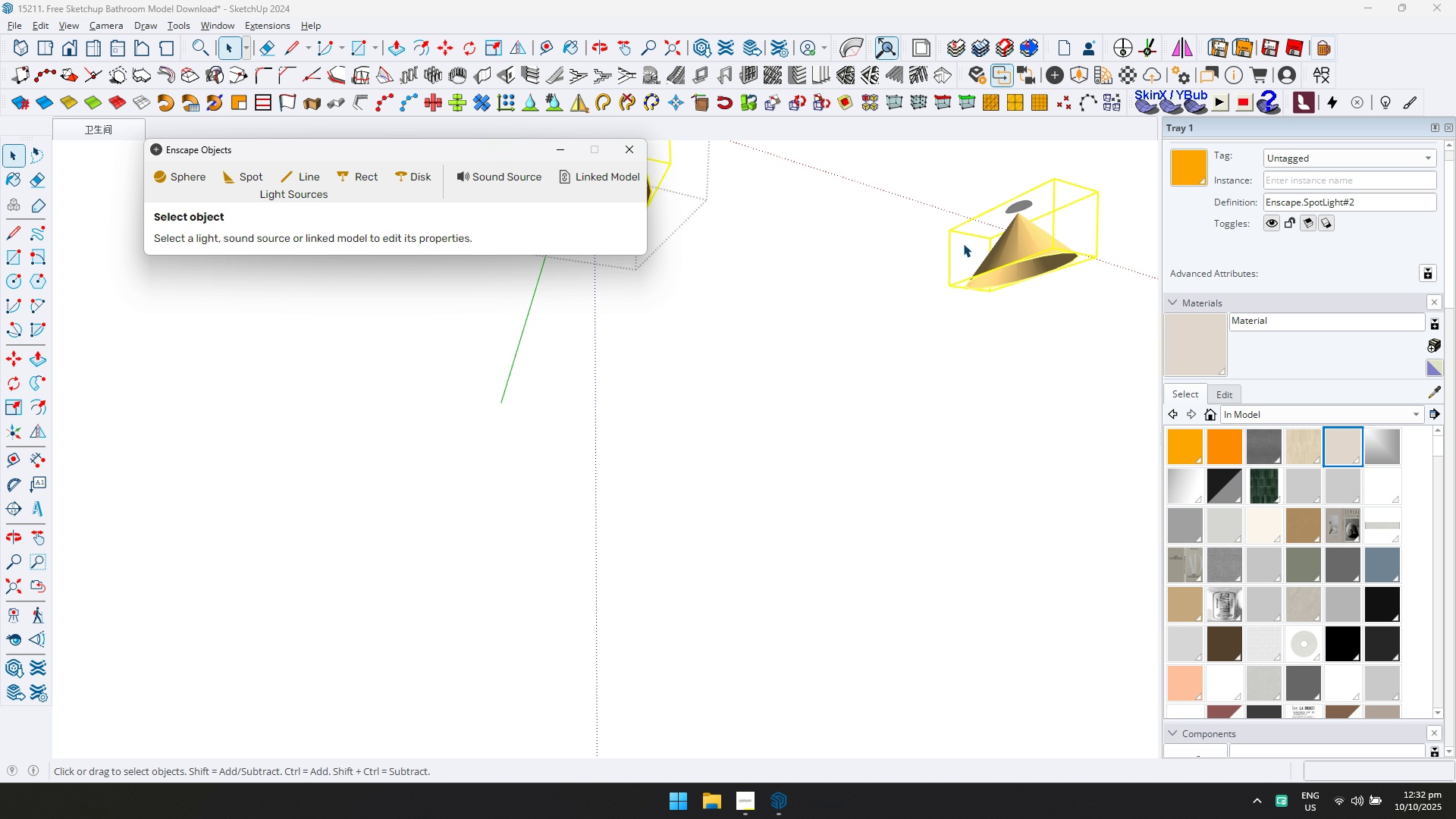 
left_click([1024, 259])
 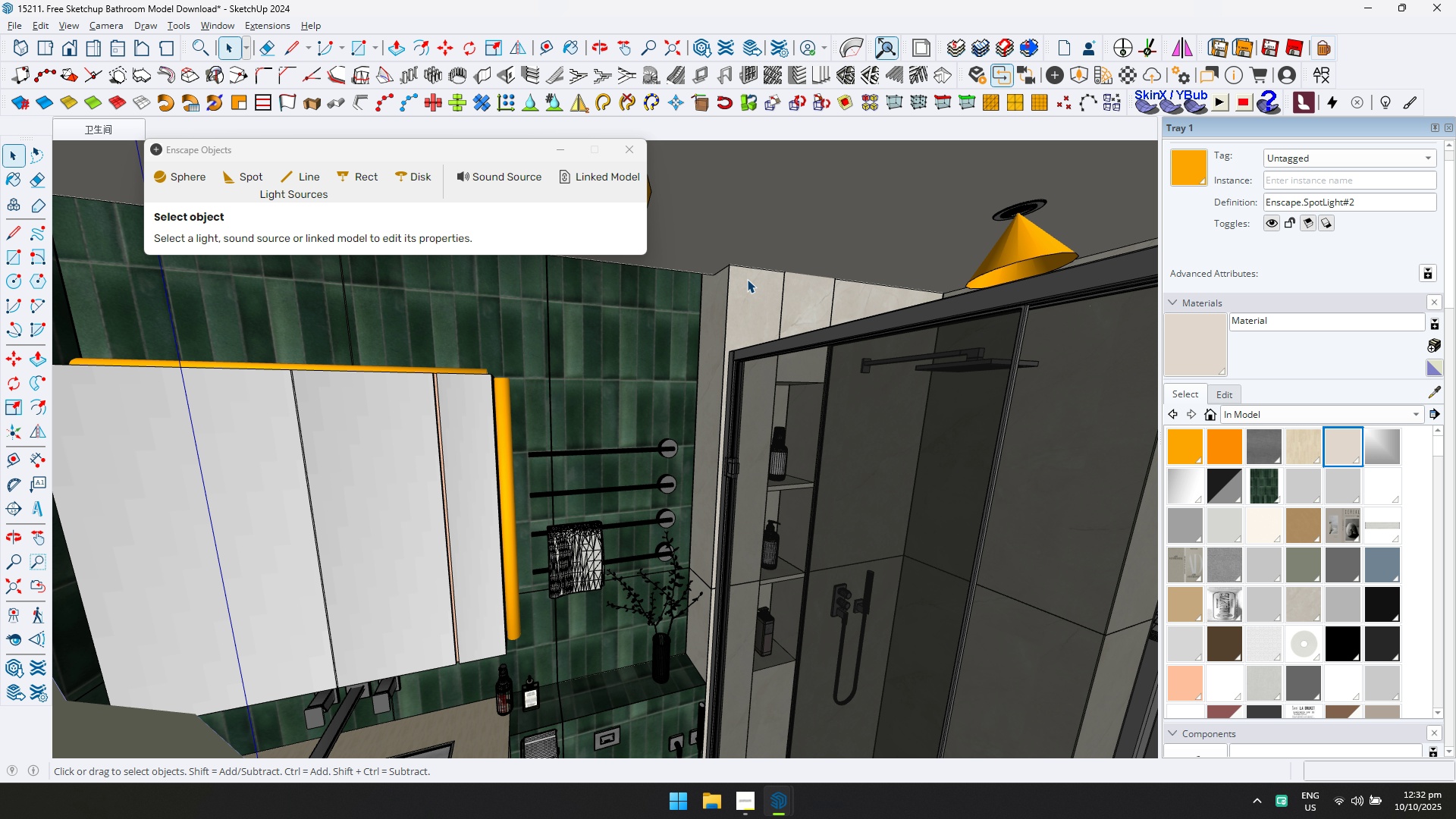 
hold_key(key=ShiftLeft, duration=0.51)
 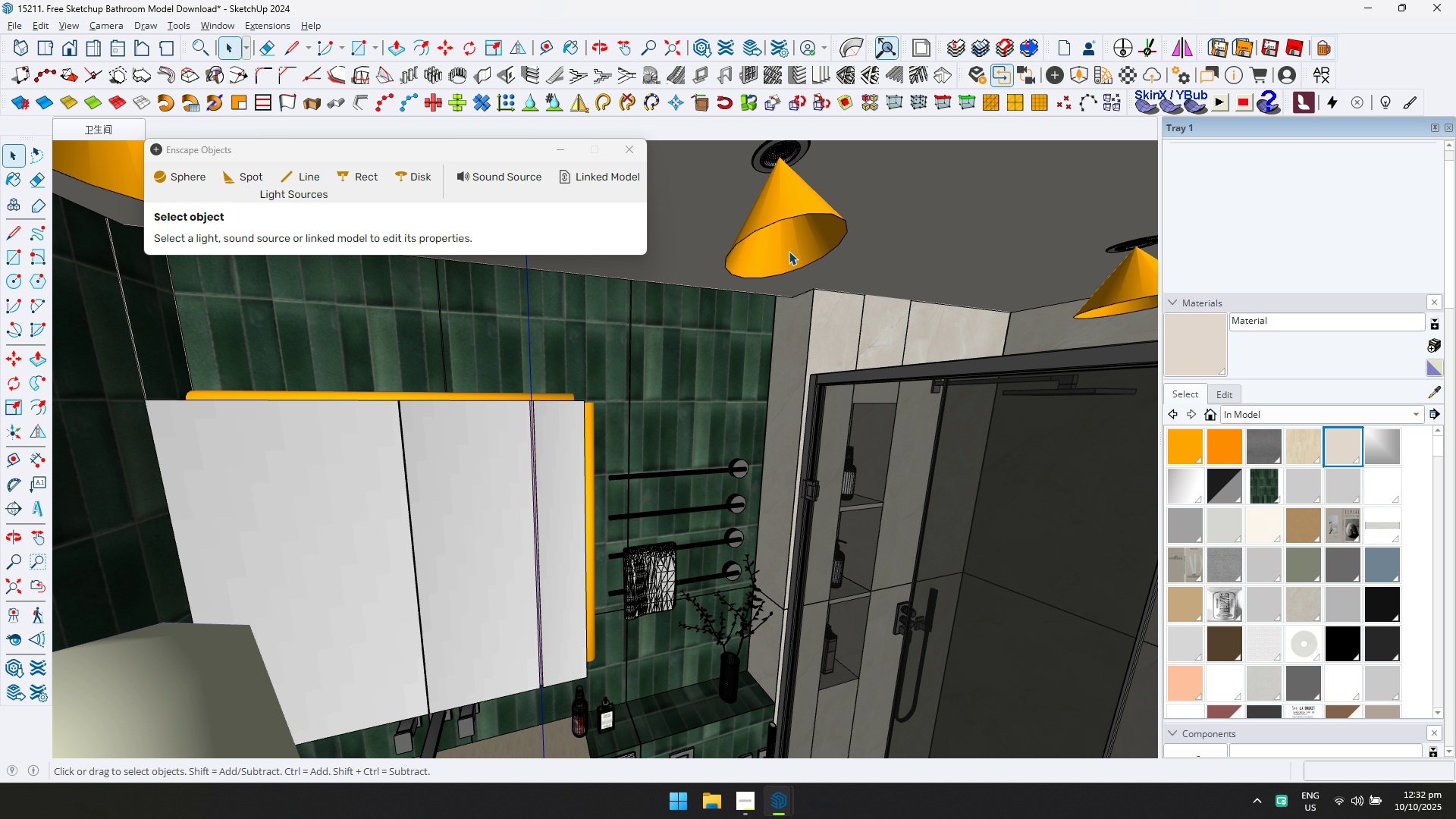 
double_click([789, 251])
 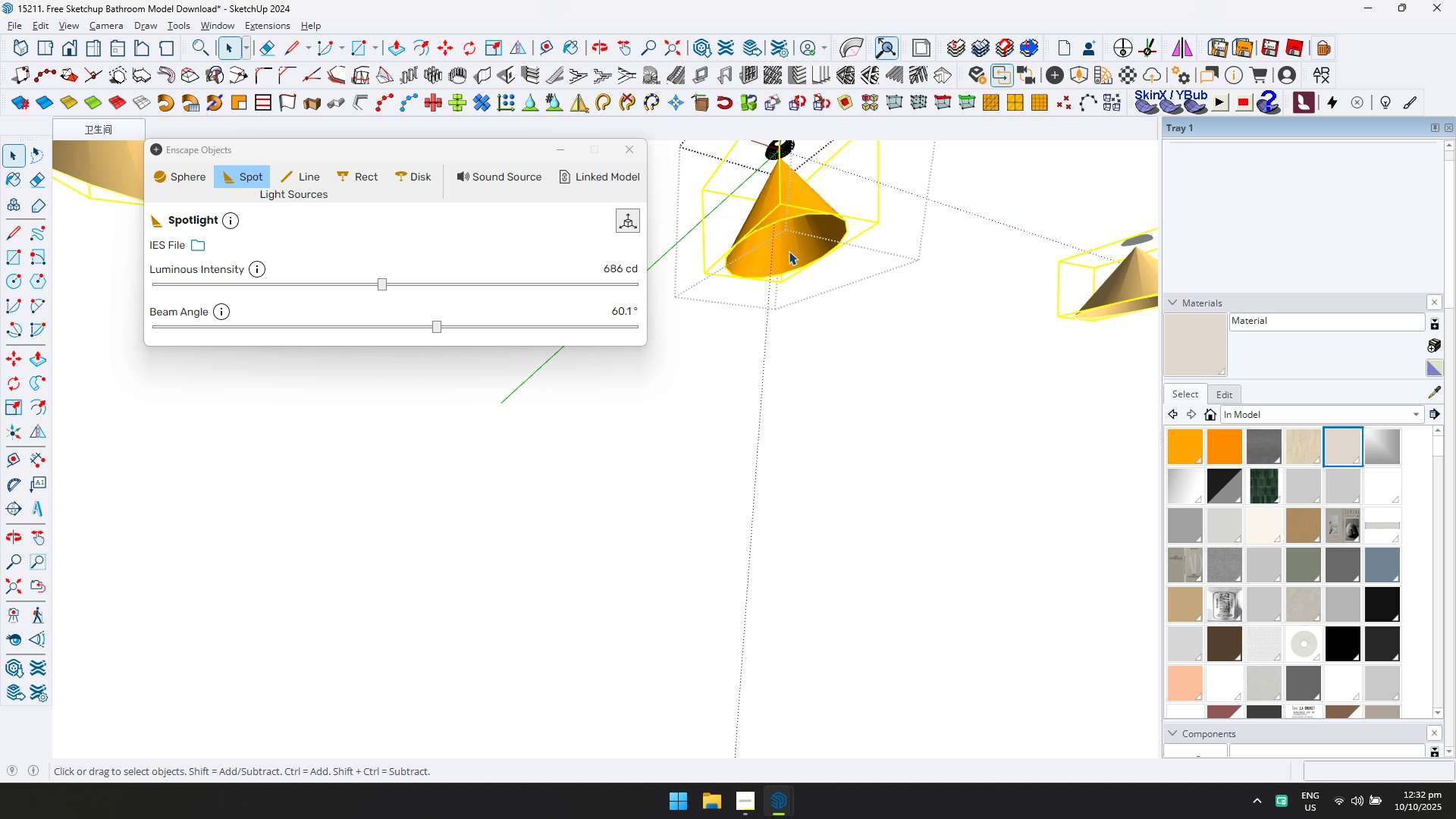 
triple_click([789, 251])
 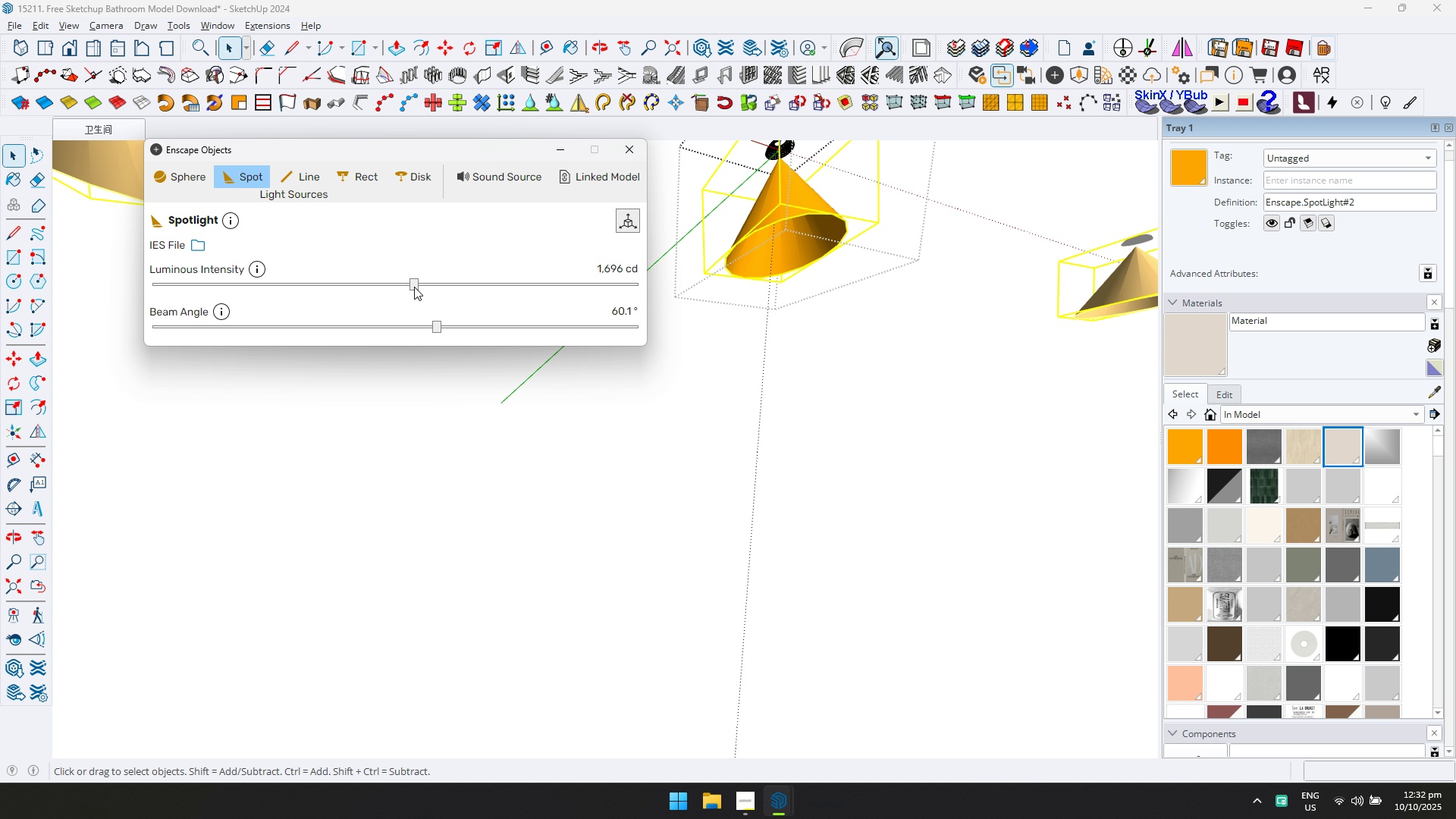 
double_click([438, 284])
 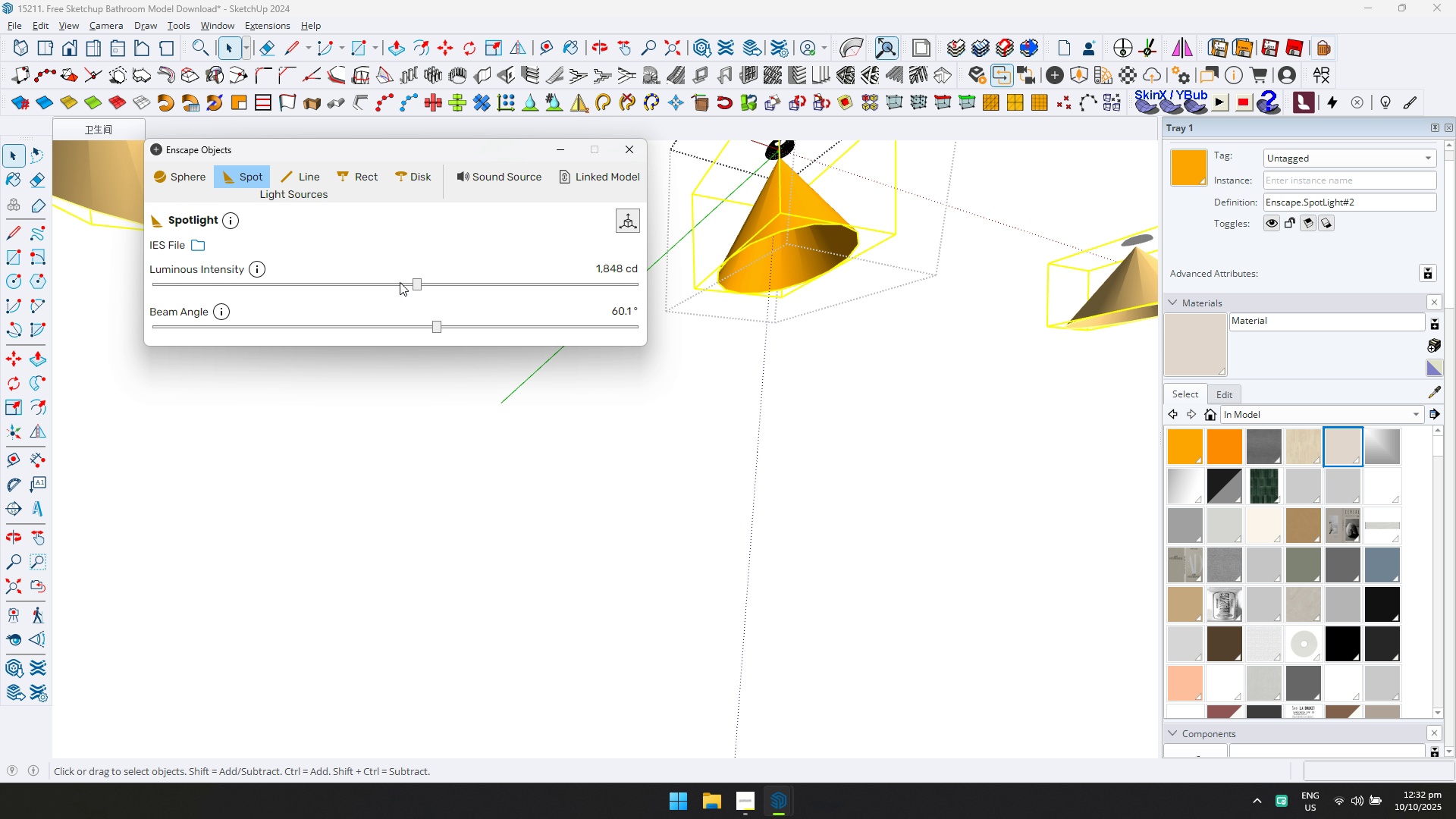 
left_click([399, 281])
 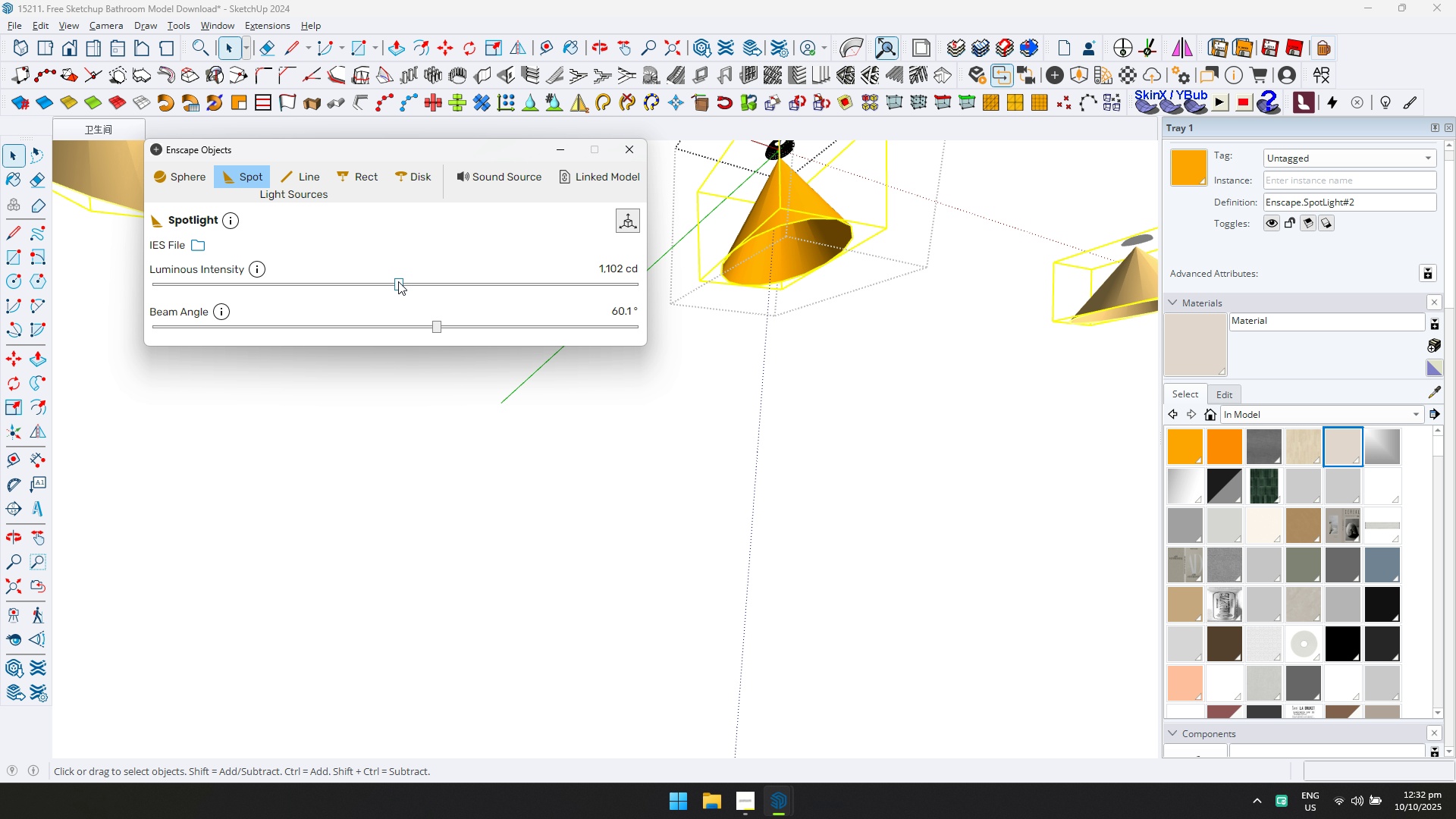 
key(Alt+AltLeft)
 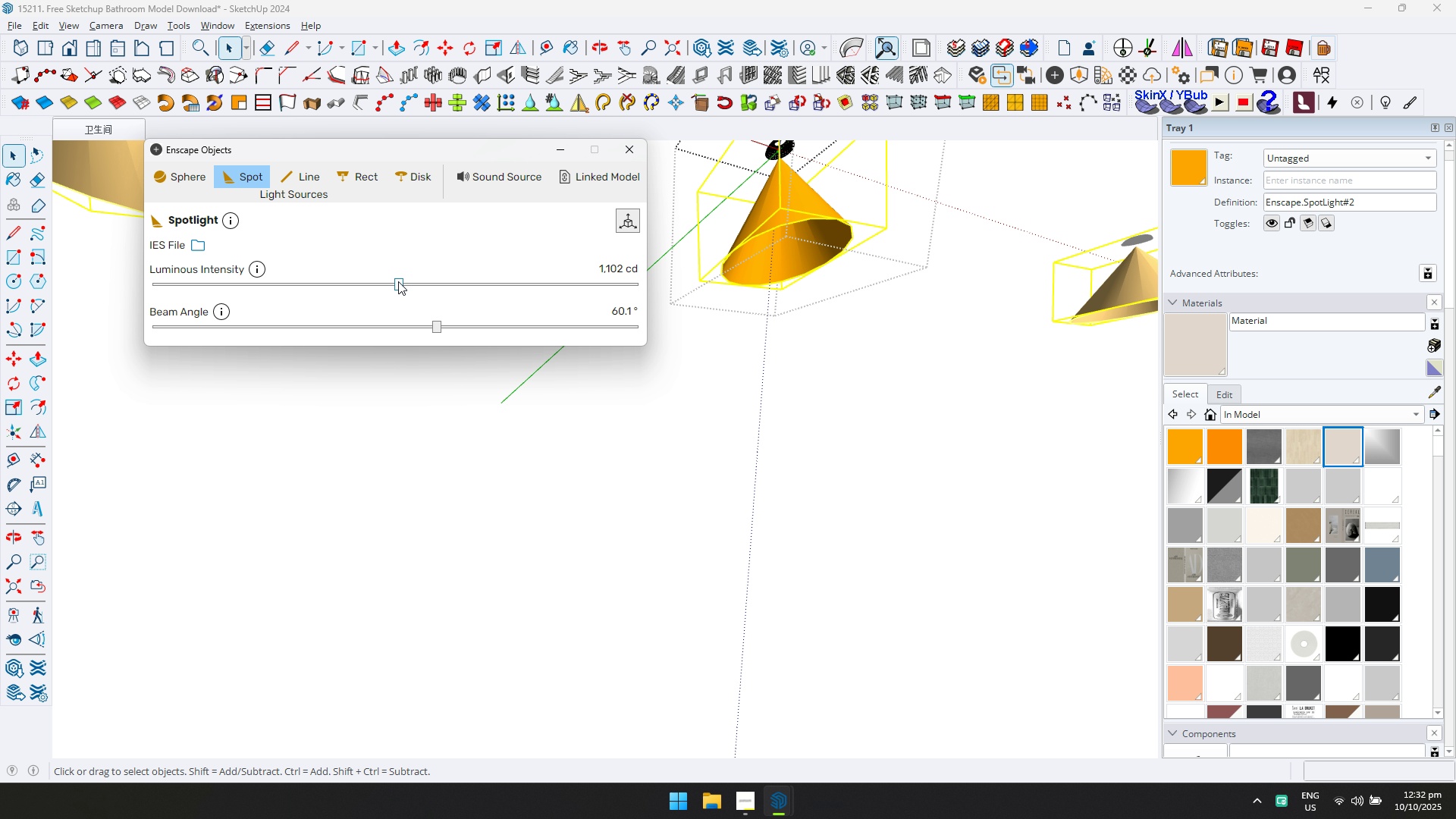 
key(Alt+Tab)
 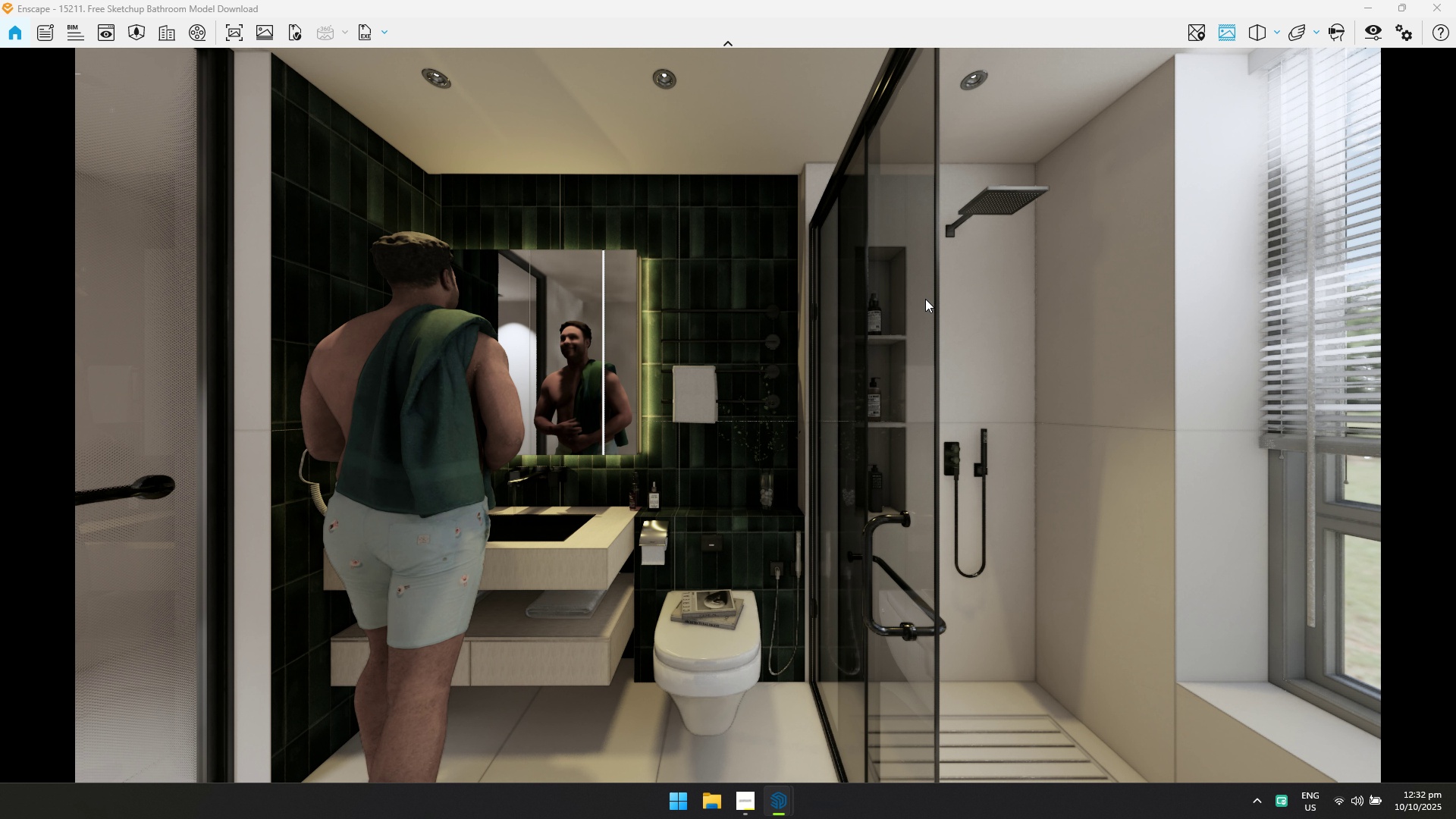 
wait(7.18)
 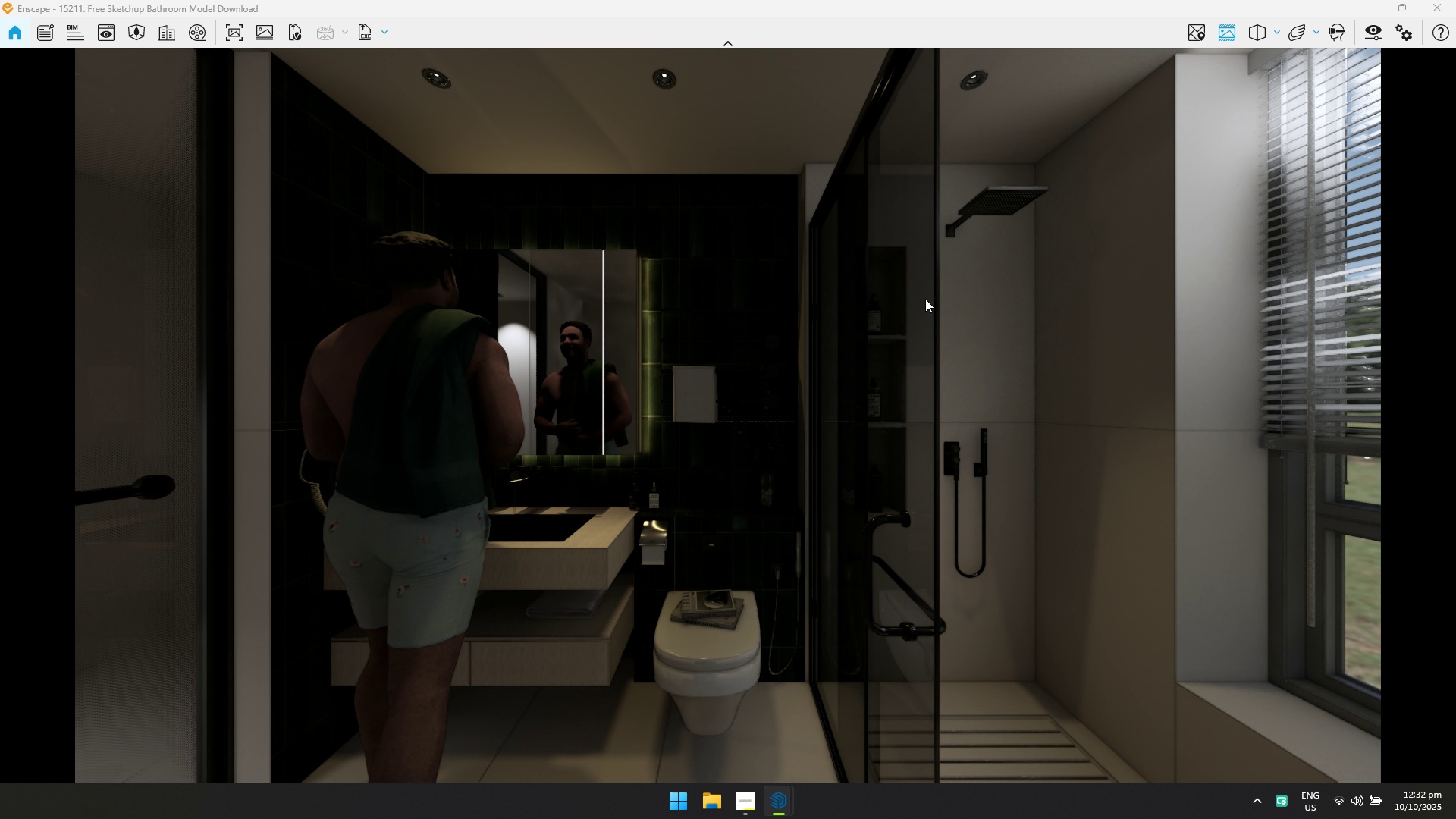 
key(Alt+AltLeft)
 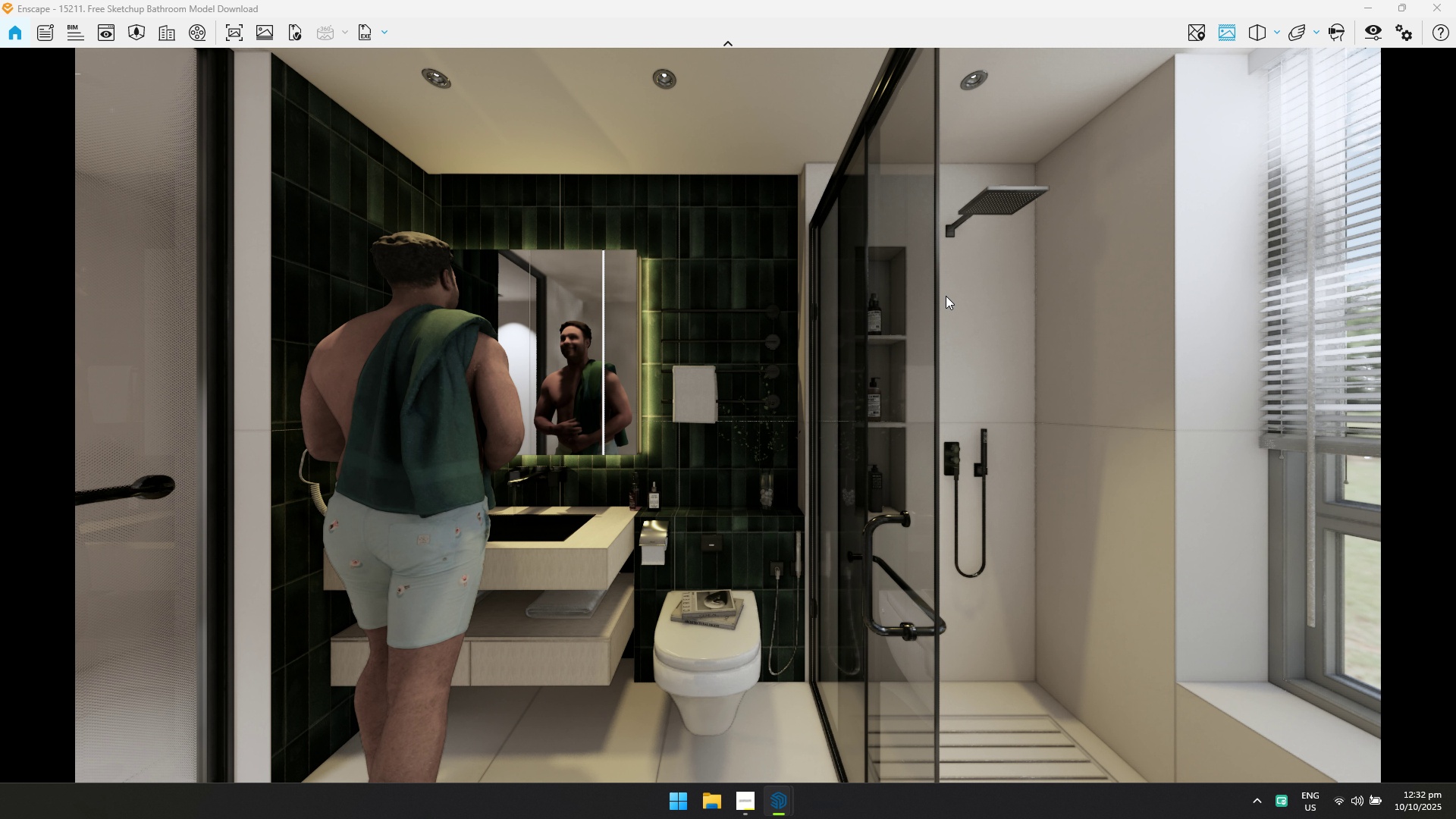 
key(Alt+Tab)